 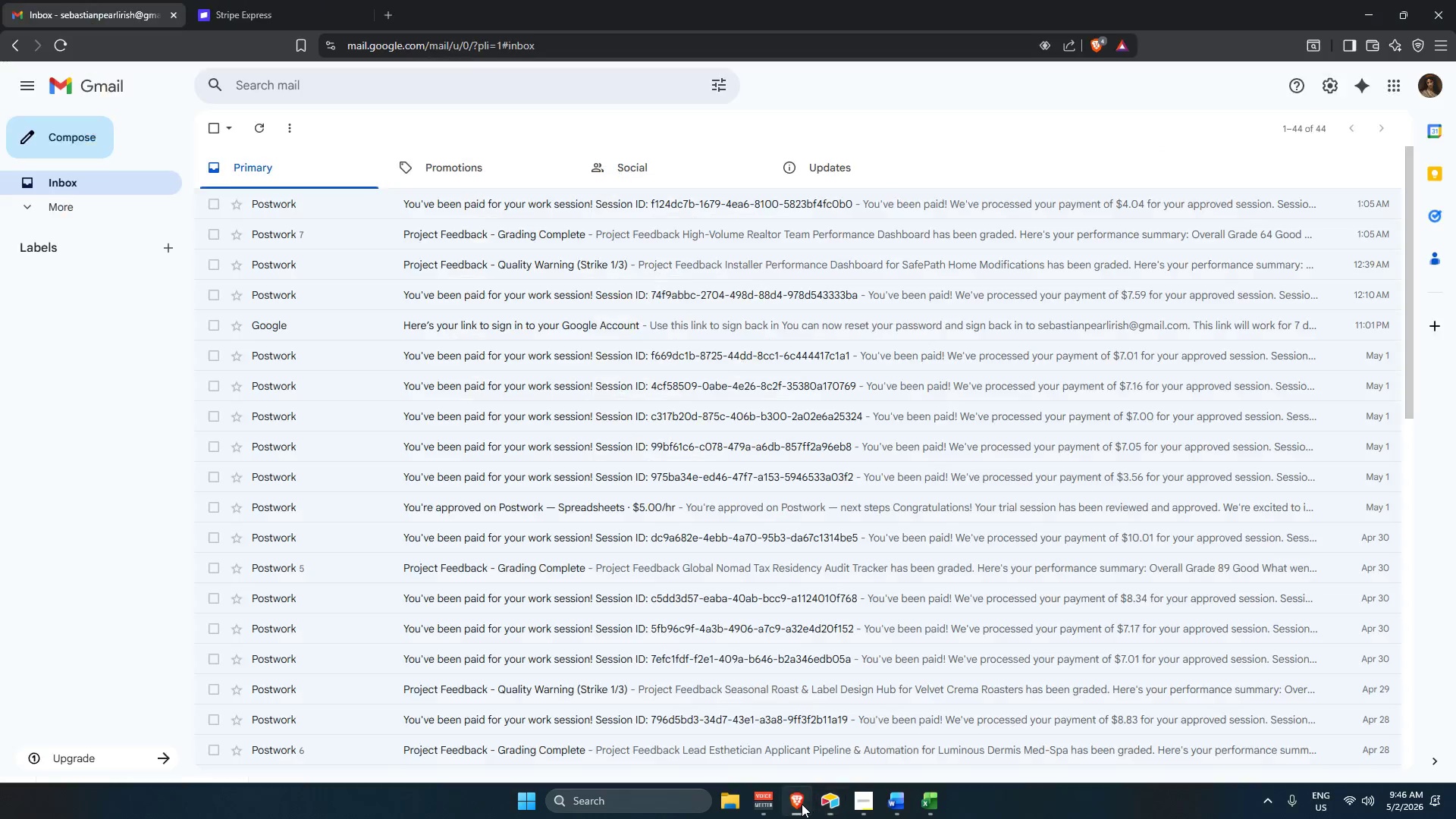 
left_click([834, 798])
 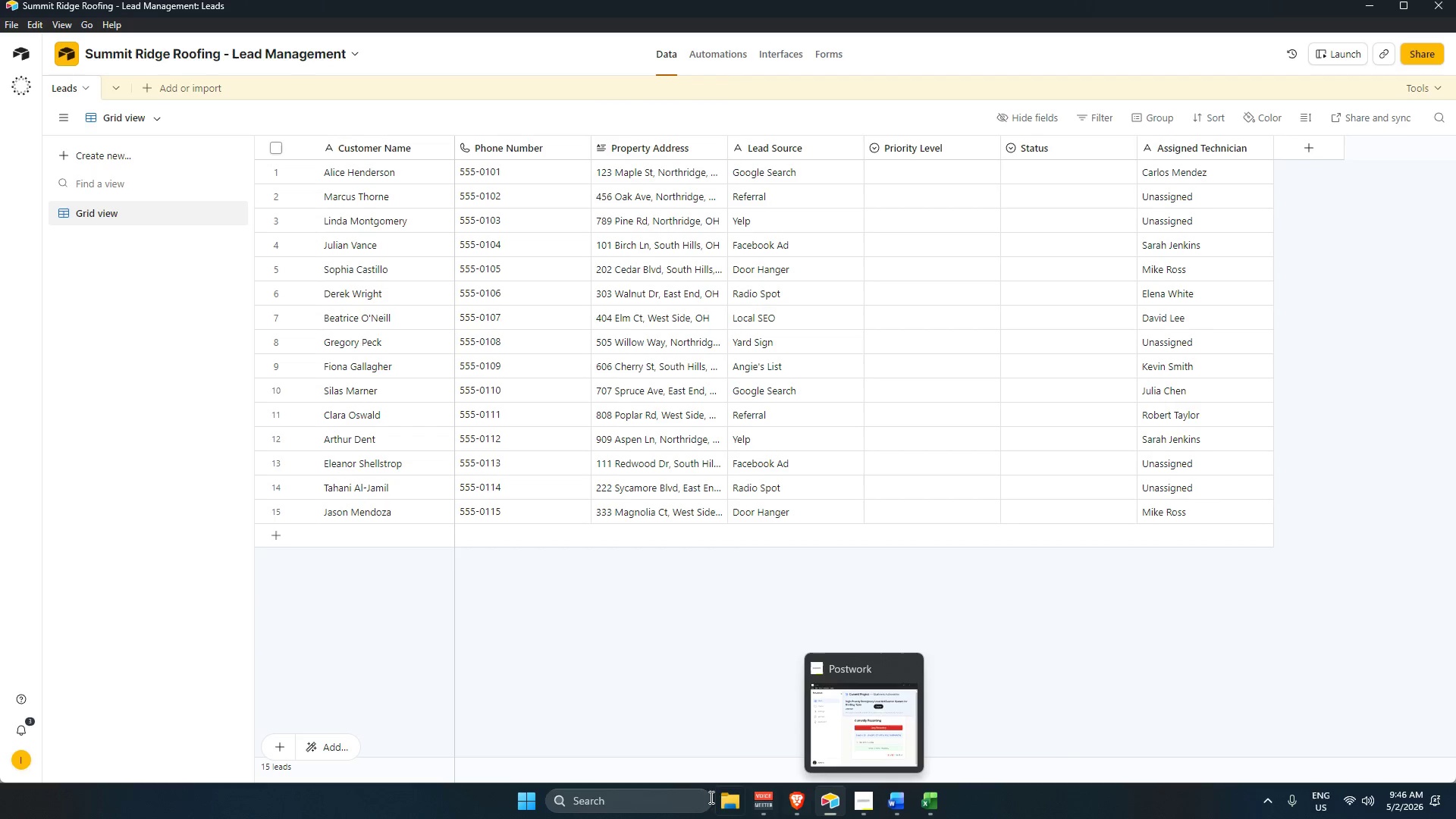 
left_click([682, 642])
 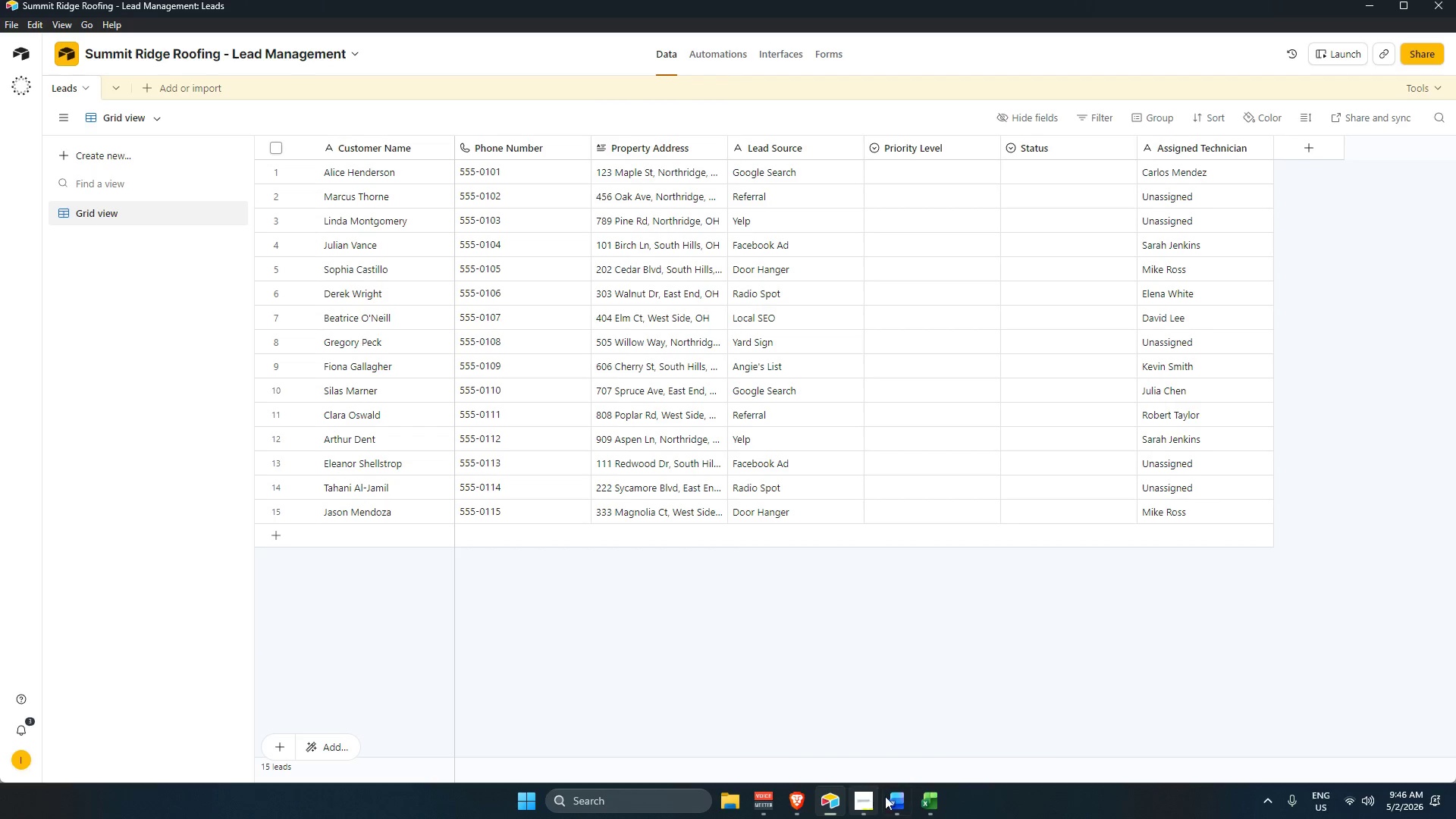 
left_click([927, 799])
 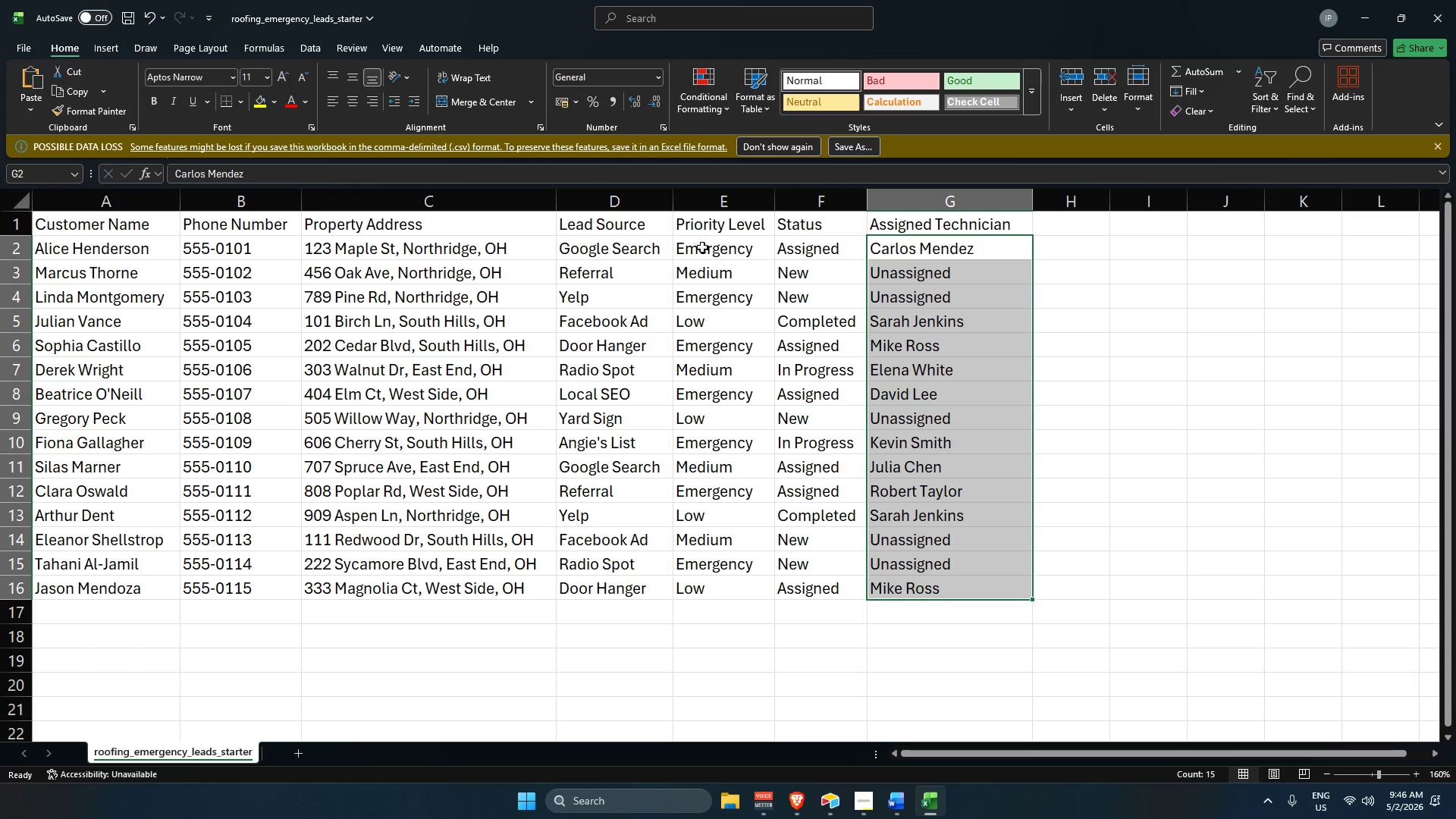 
left_click_drag(start_coordinate=[713, 250], to_coordinate=[774, 593])
 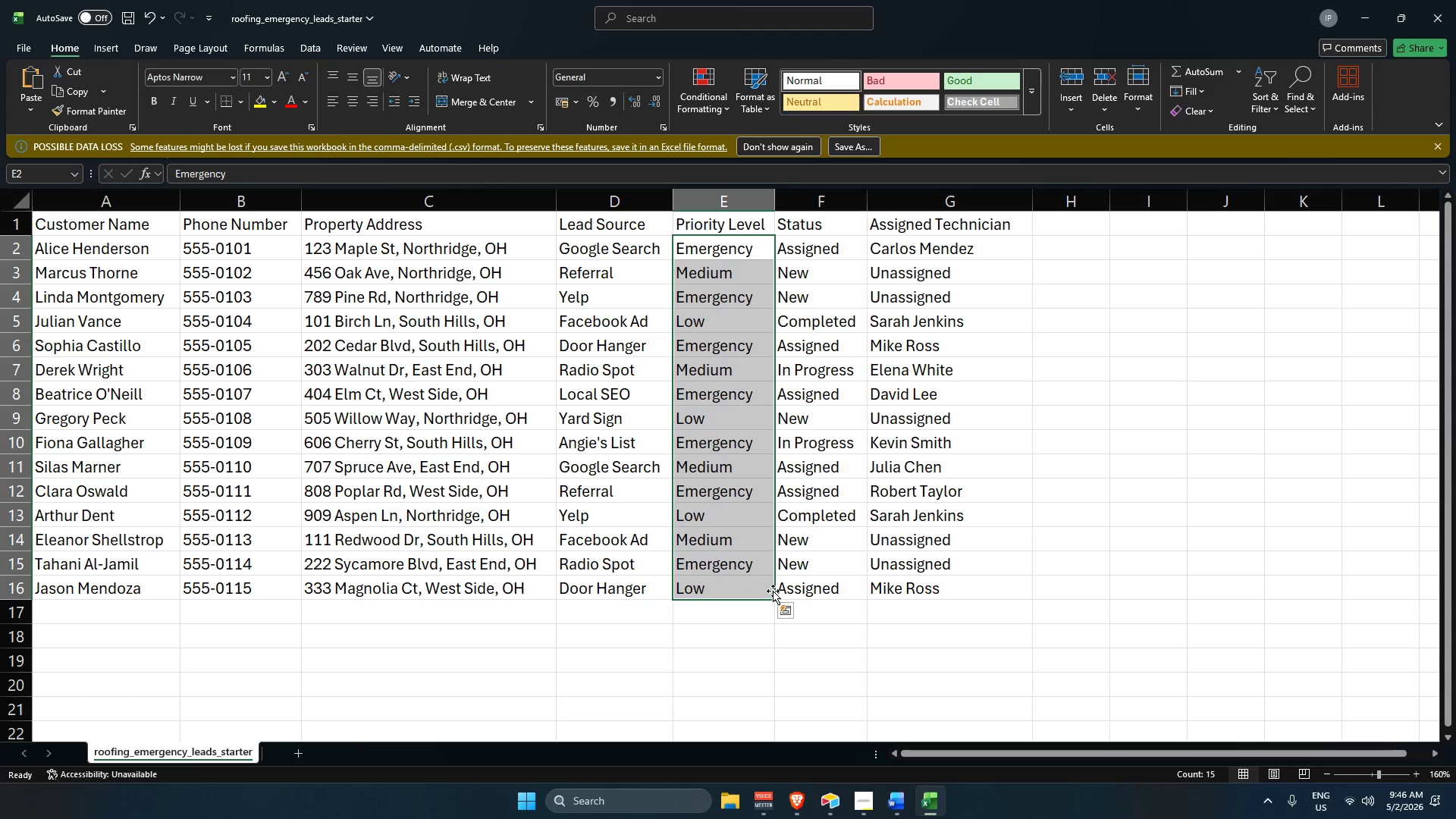 
key(Control+C)
 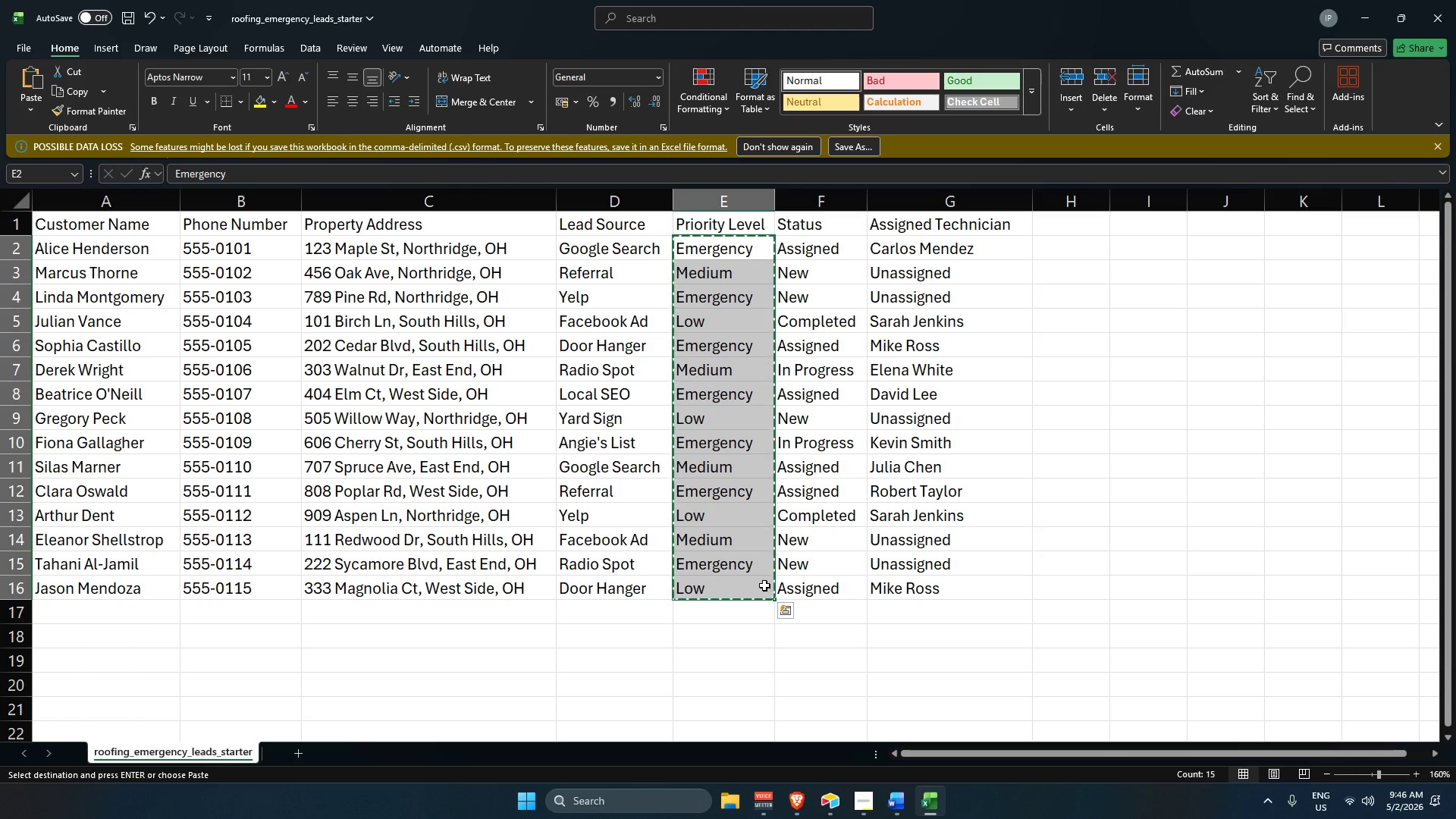 
key(Alt+AltLeft)
 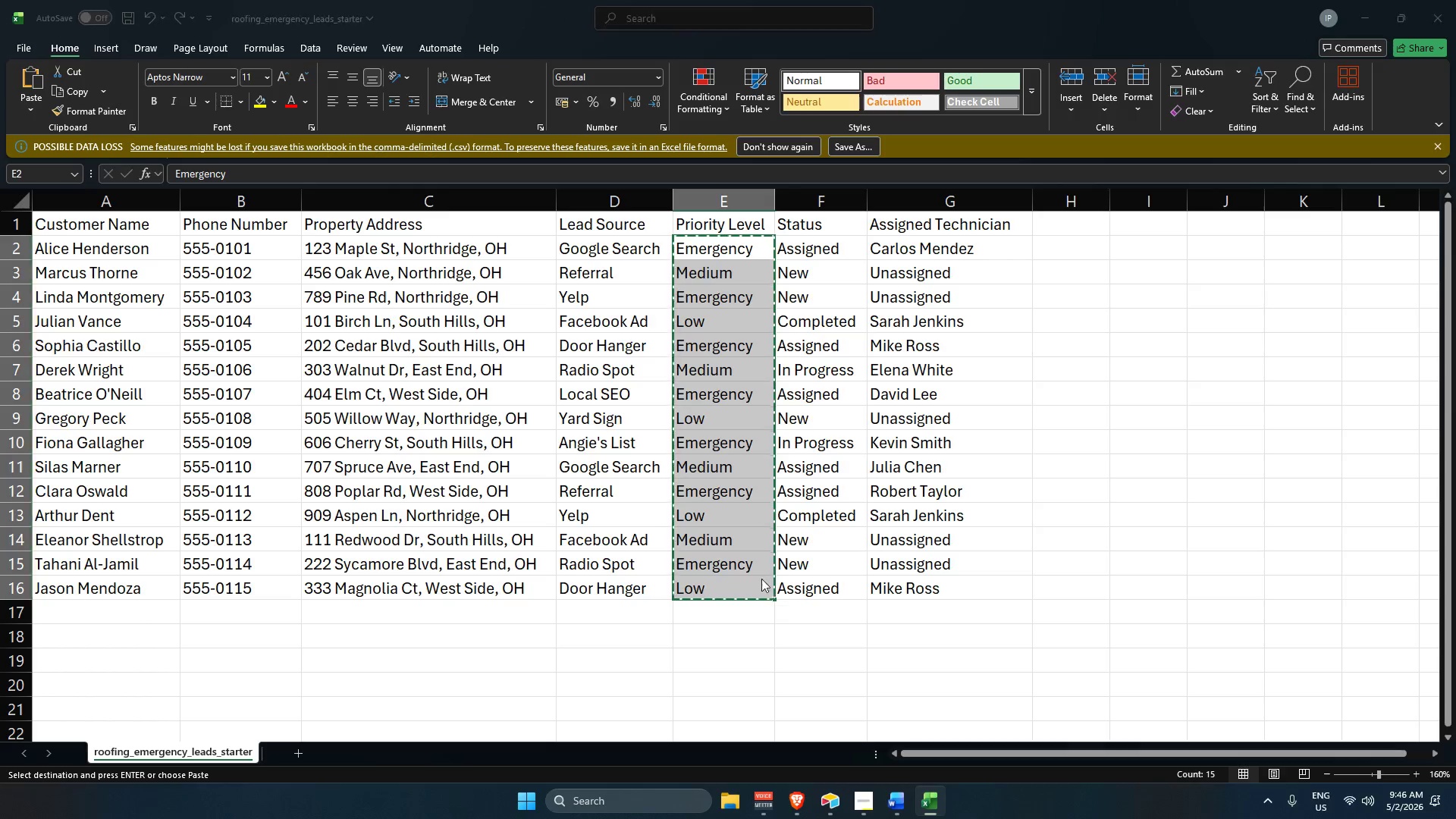 
key(Alt+Tab)
 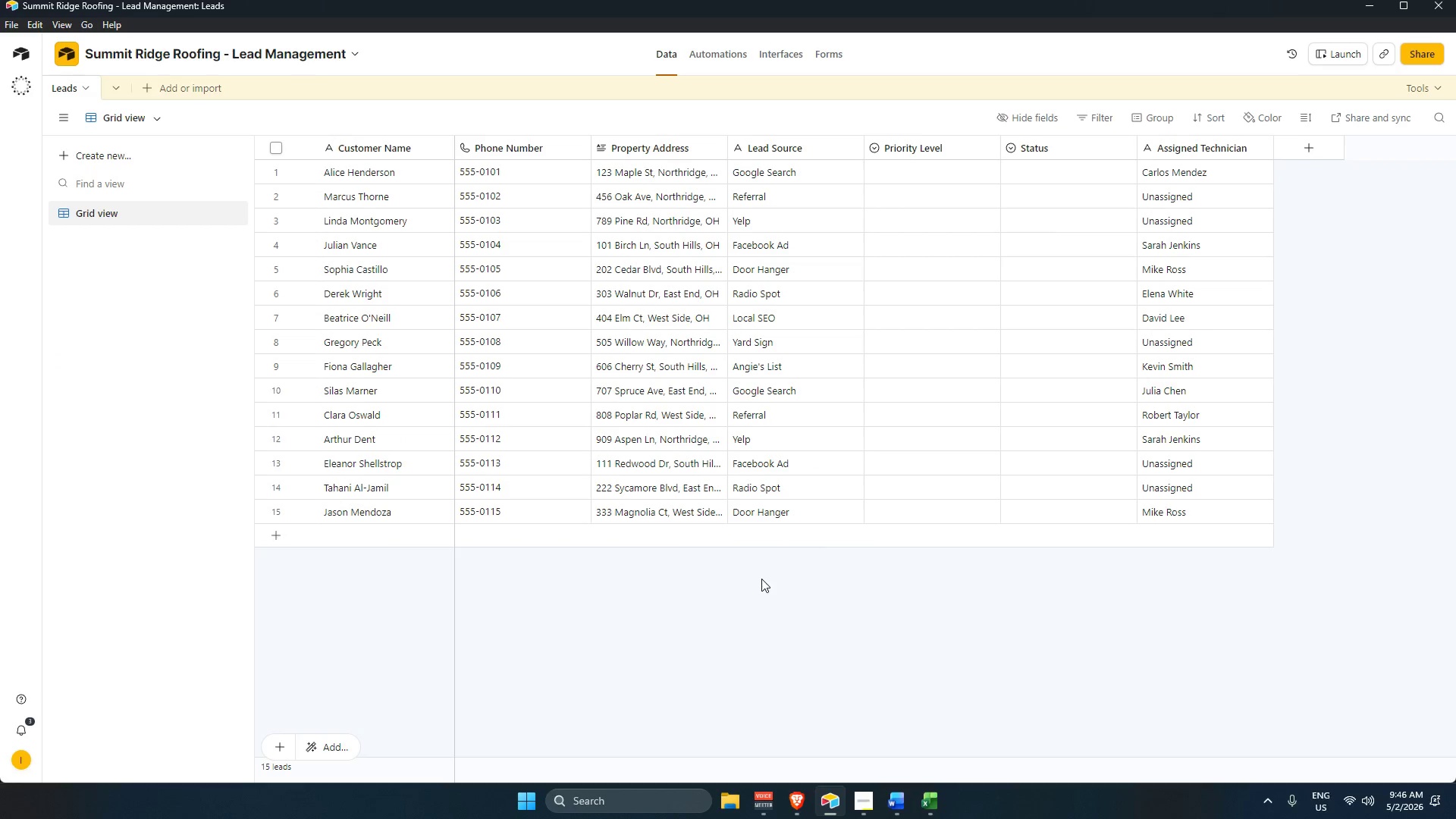 
key(Alt+AltLeft)
 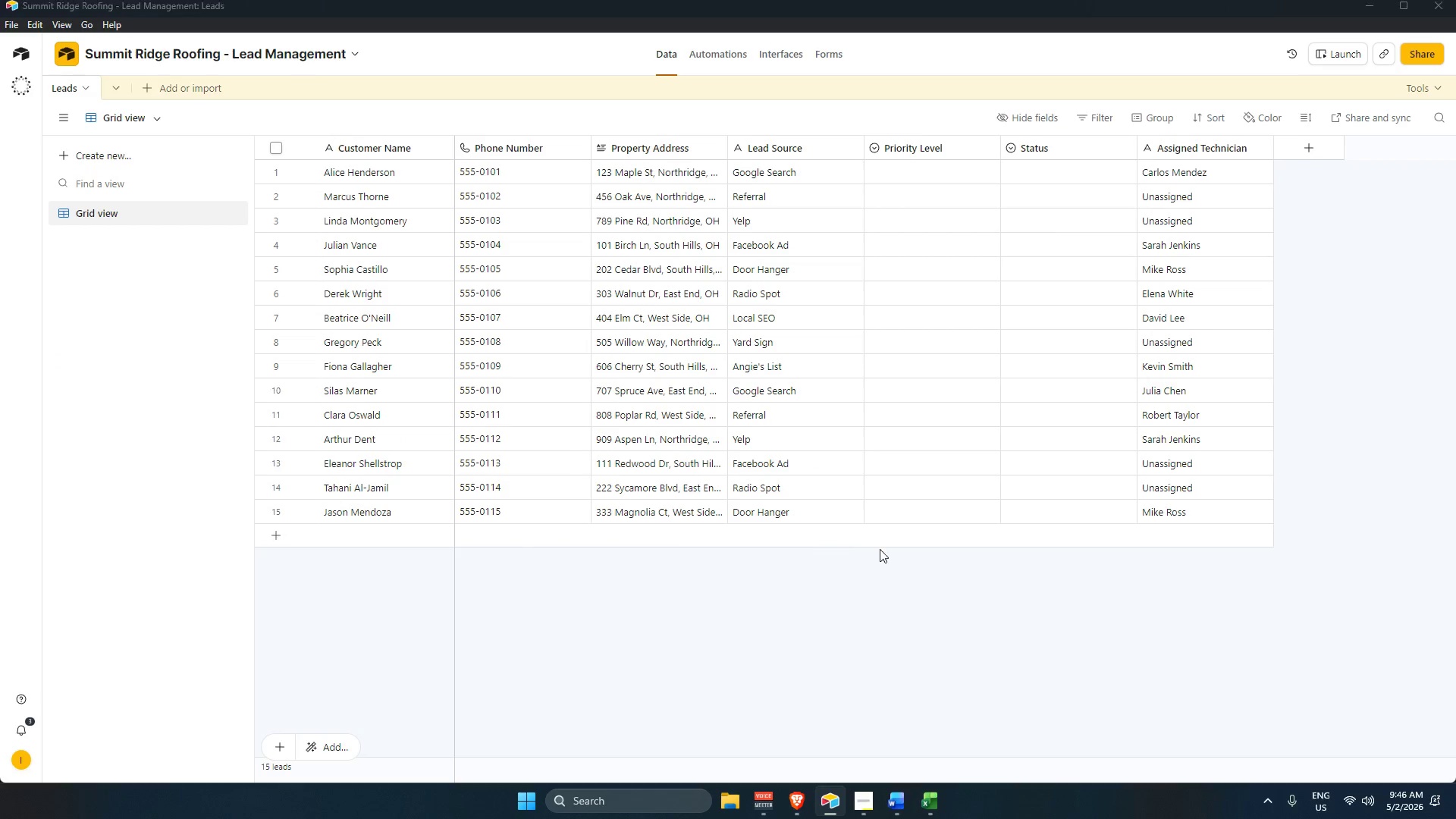 
key(Alt+Tab)
 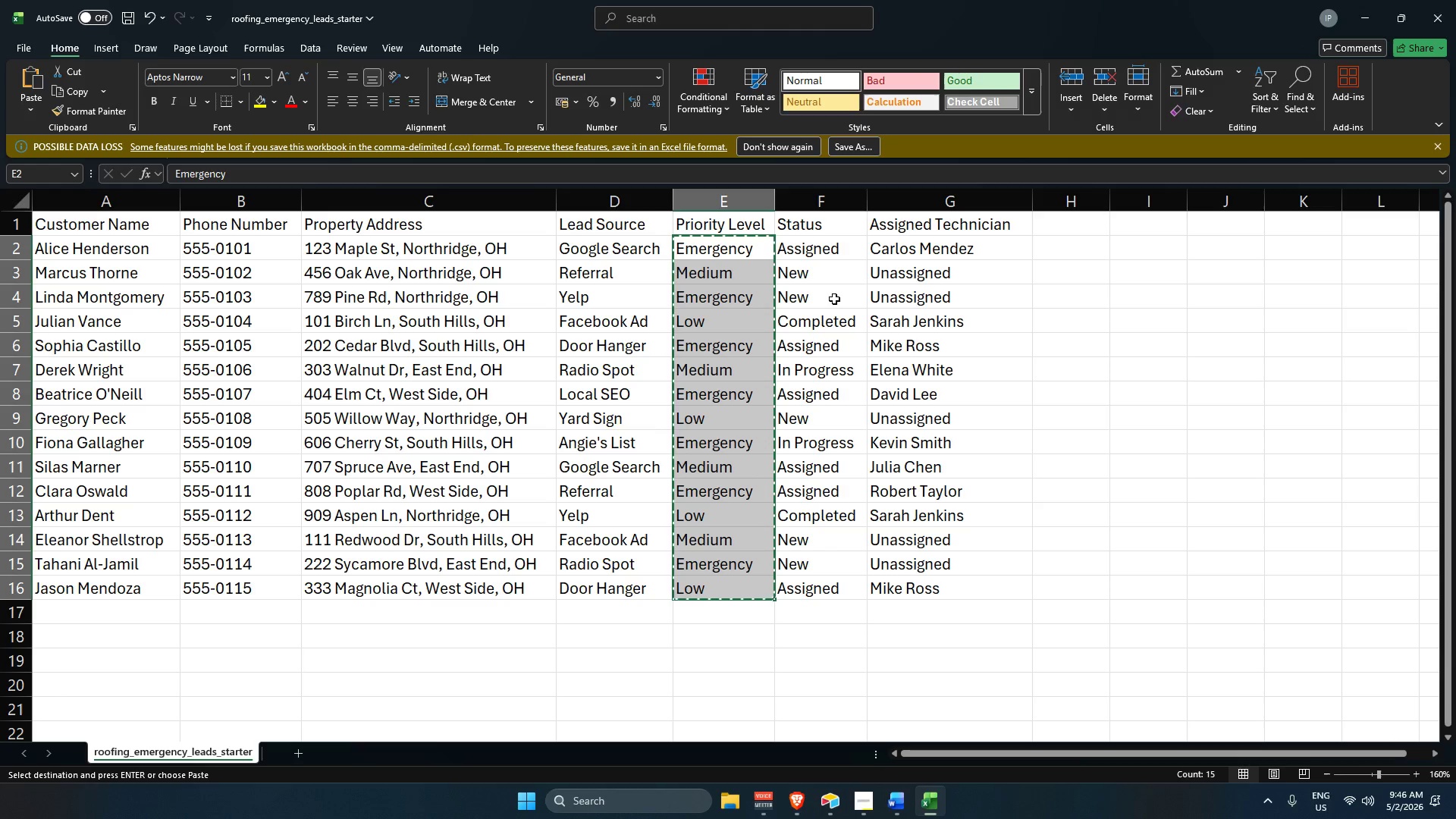 
key(Alt+AltLeft)
 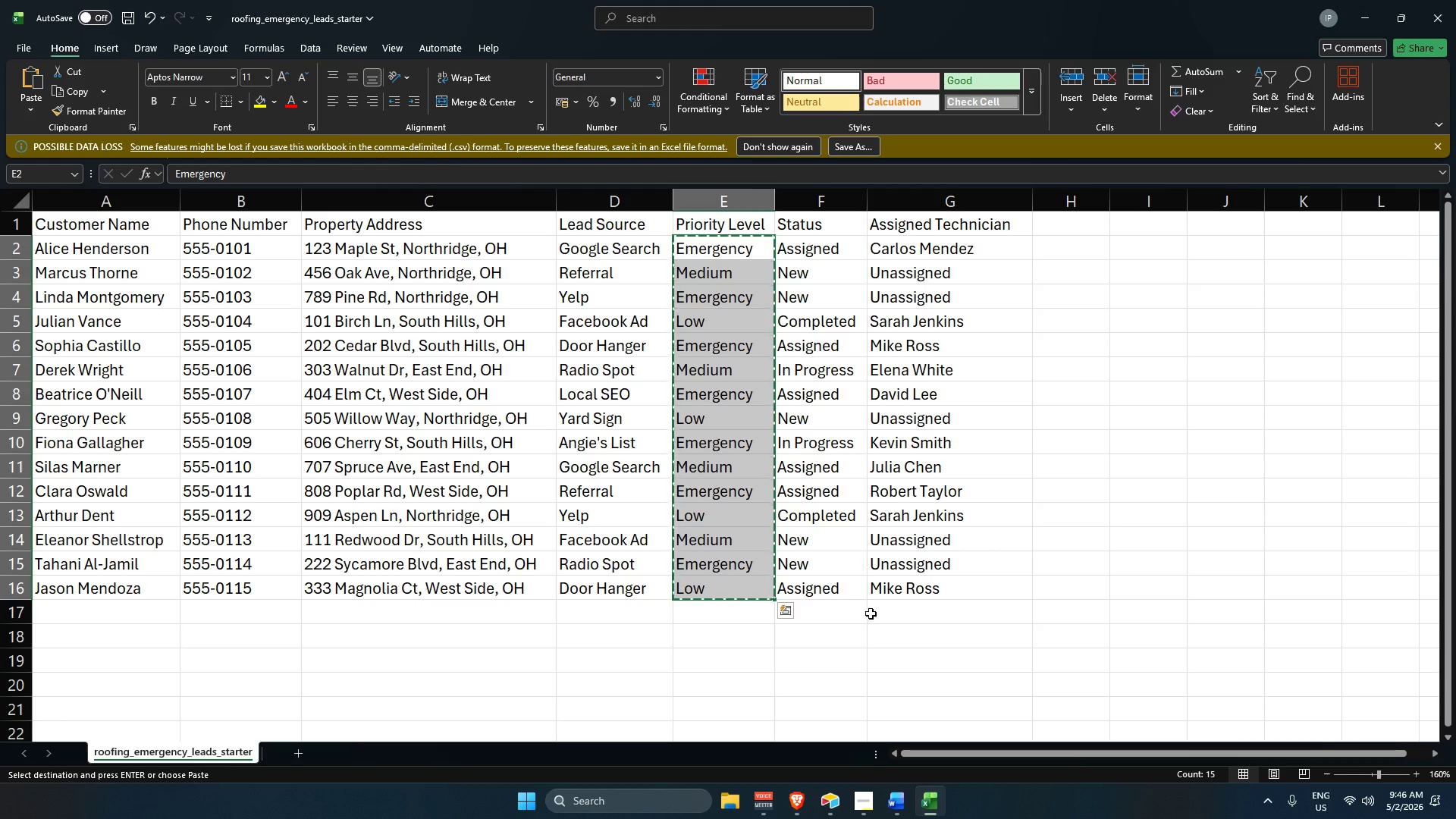 
key(Alt+Tab)
 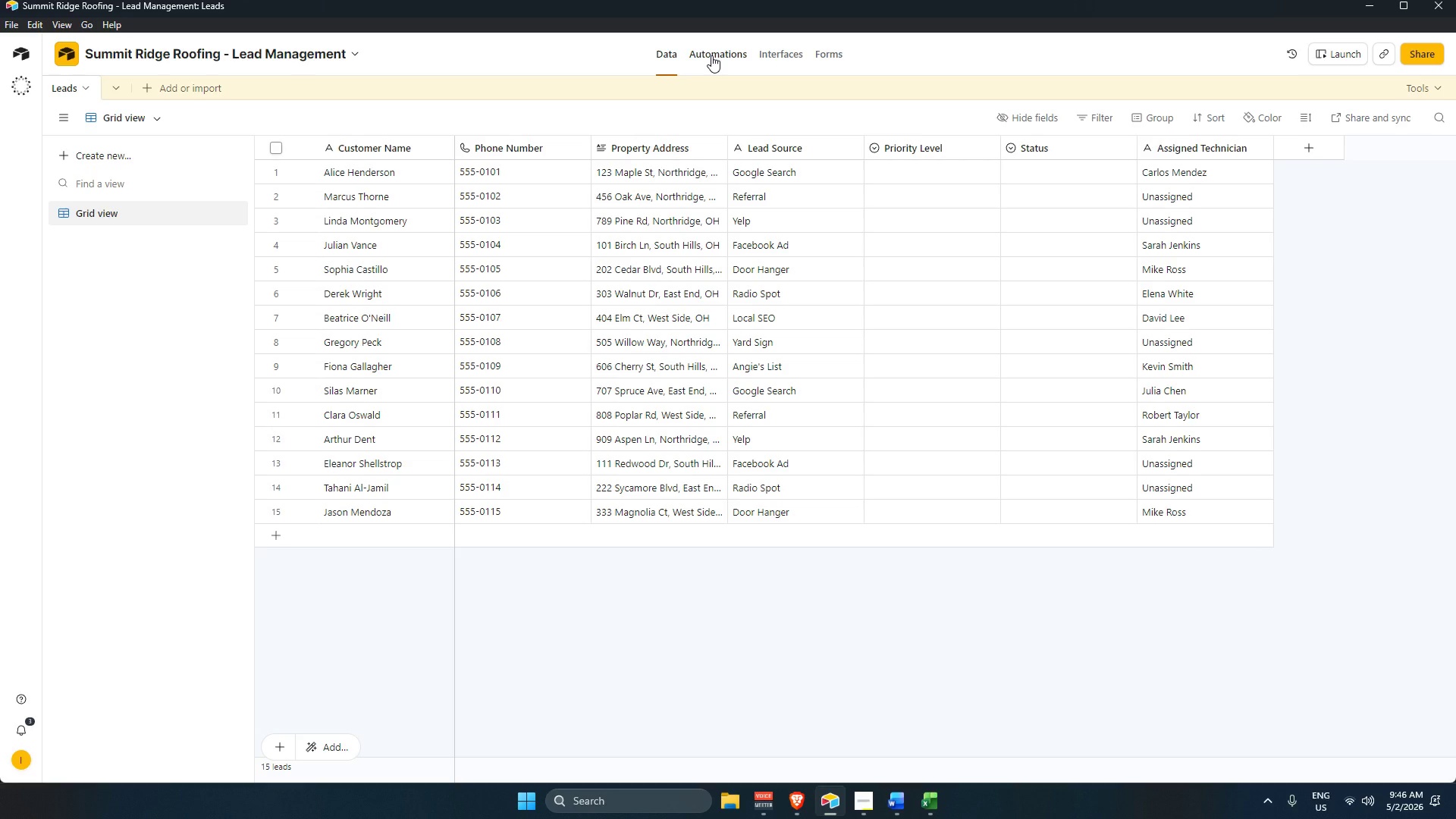 
left_click([711, 55])
 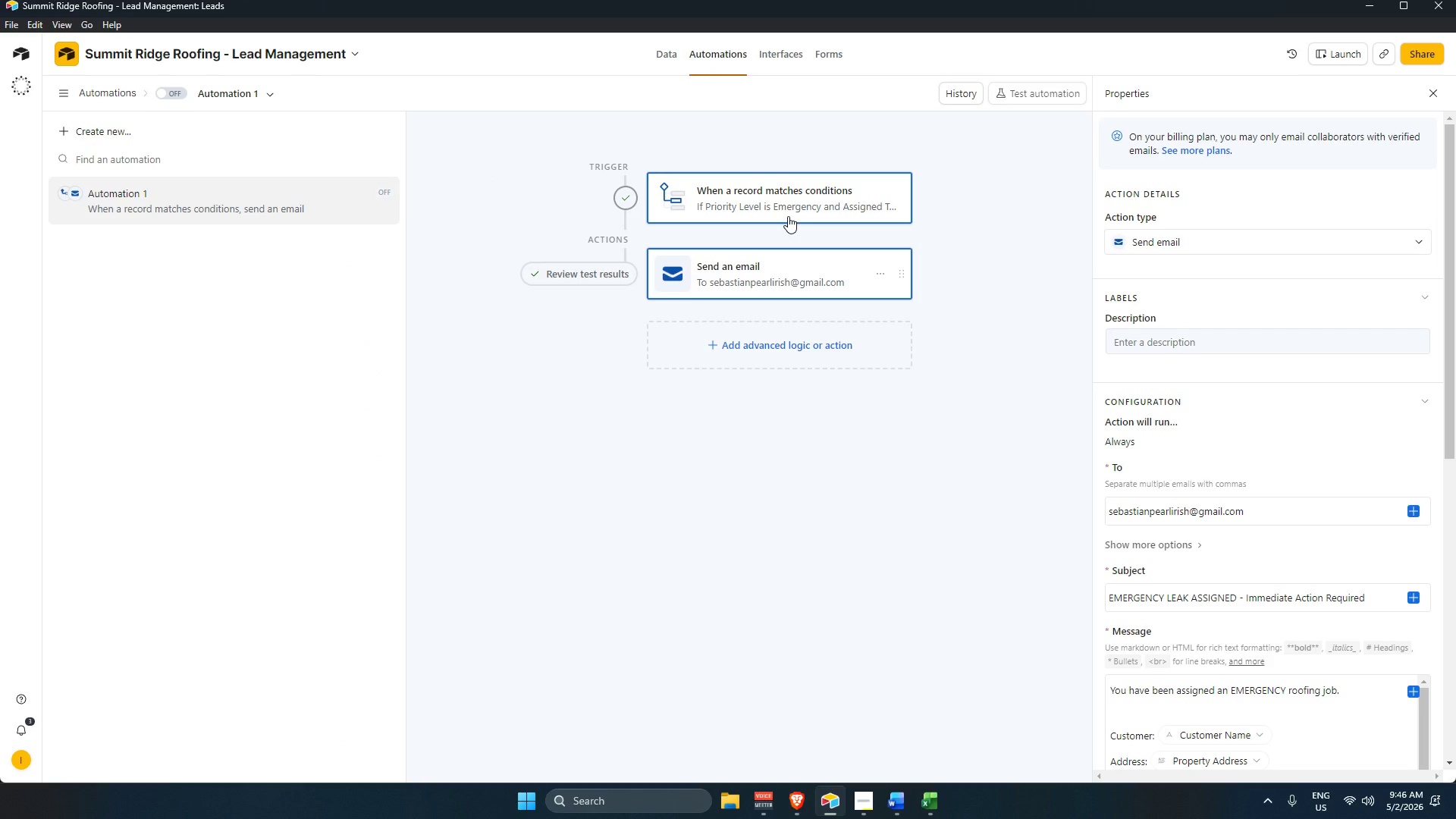 
wait(9.12)
 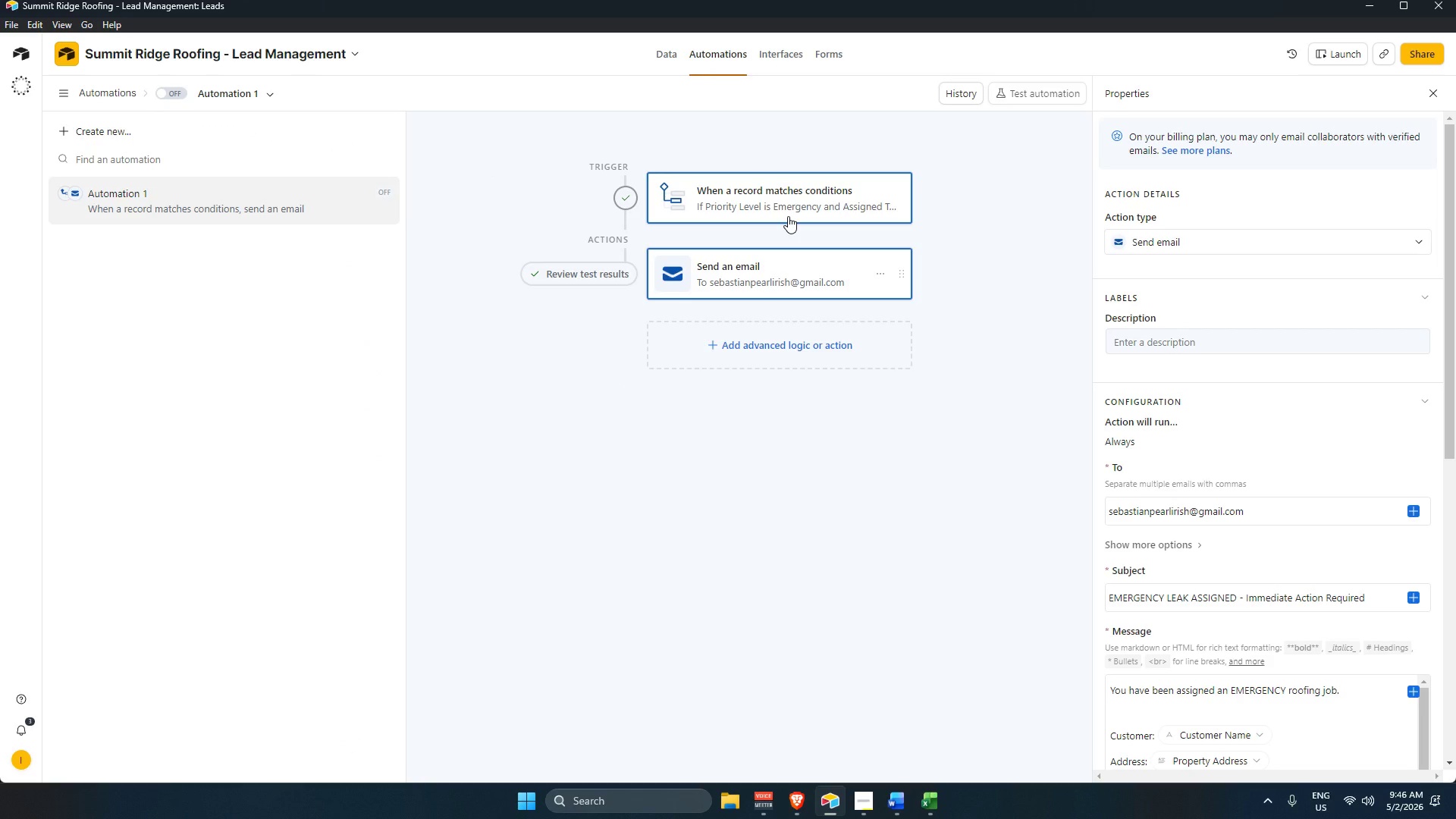 
scroll: coordinate [787, 262], scroll_direction: down, amount: 2.0
 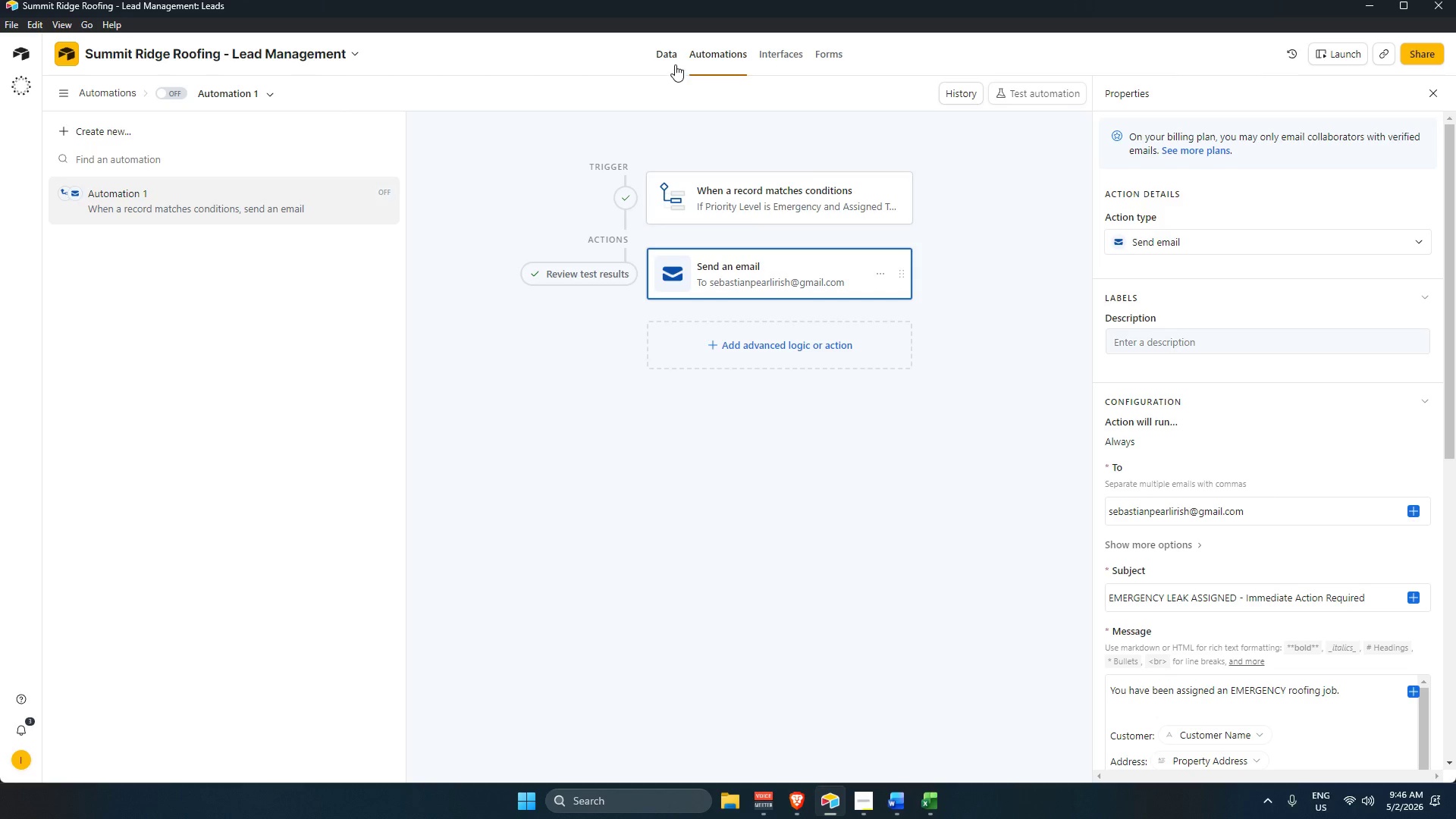 
left_click([672, 58])
 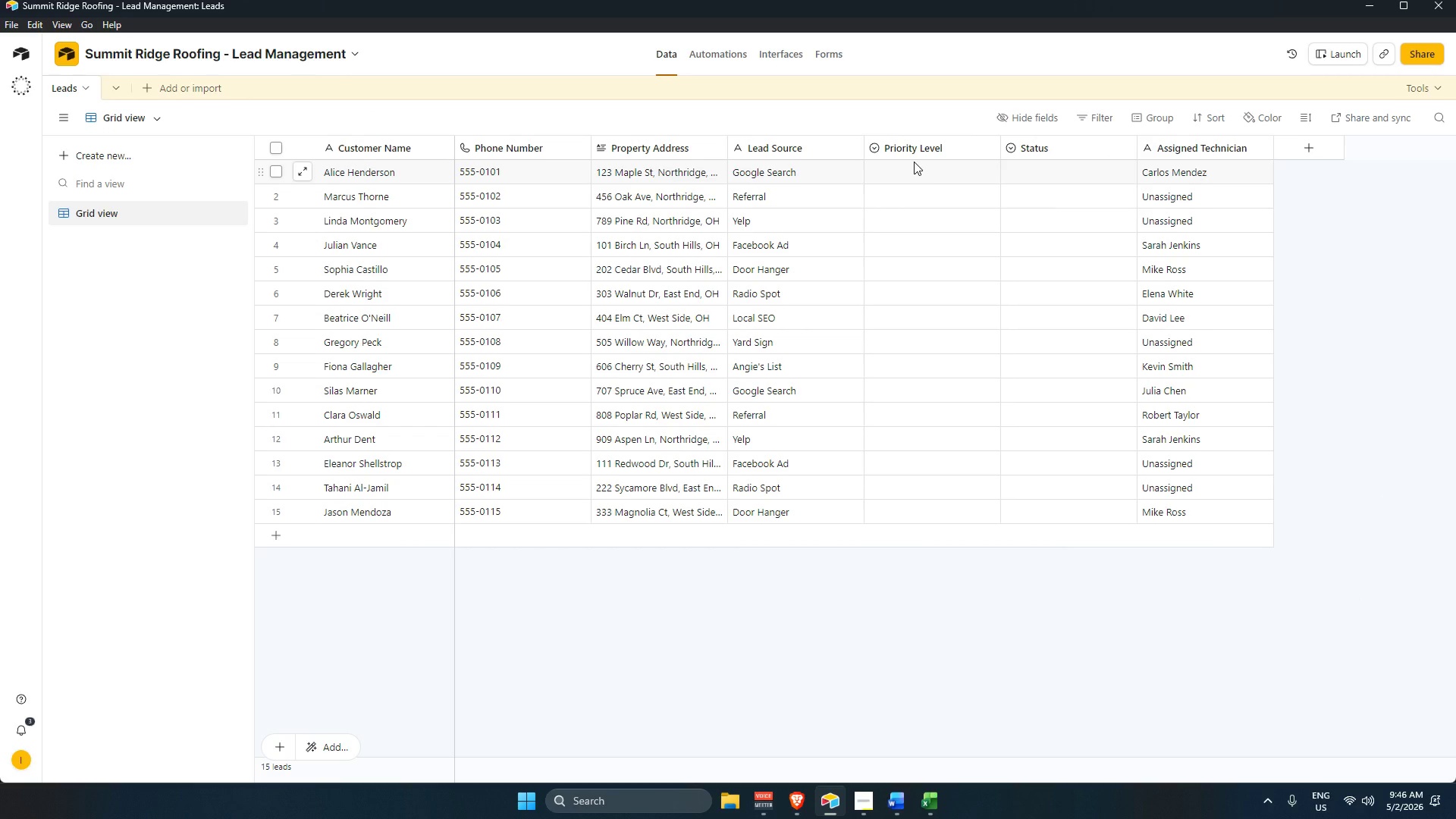 
left_click([927, 152])
 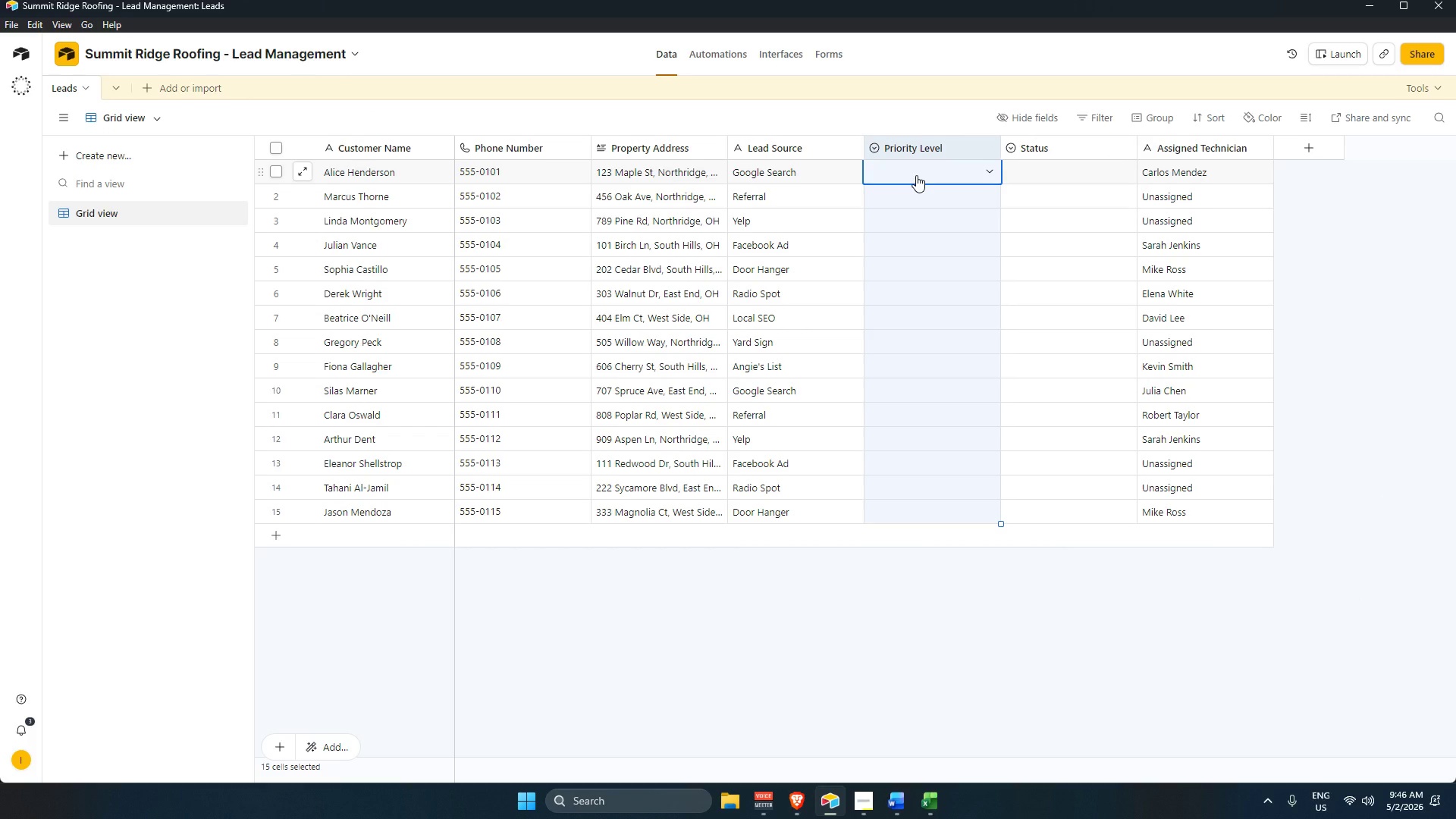 
key(Control+V)
 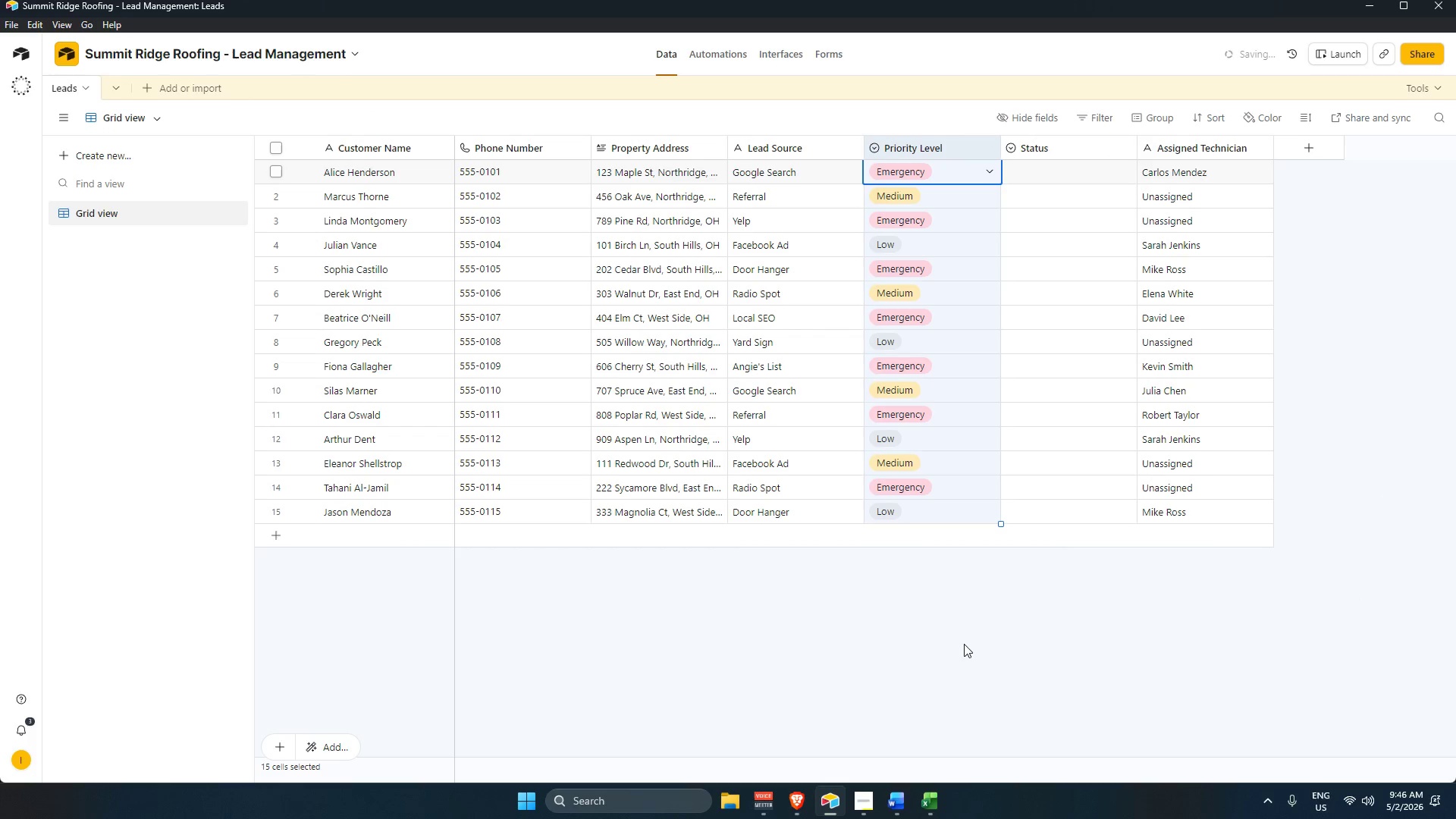 
left_click([964, 644])
 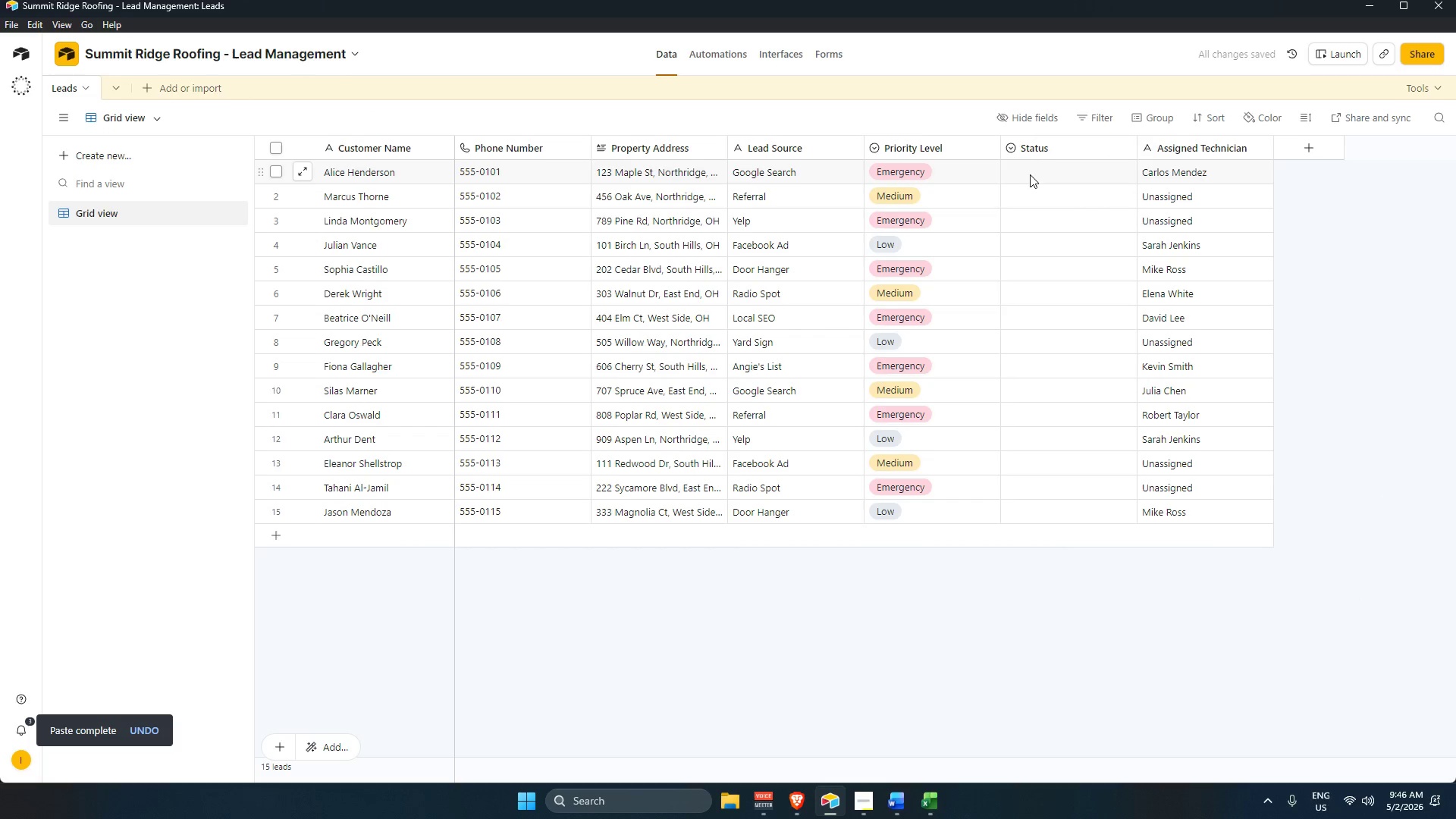 
left_click([1030, 168])
 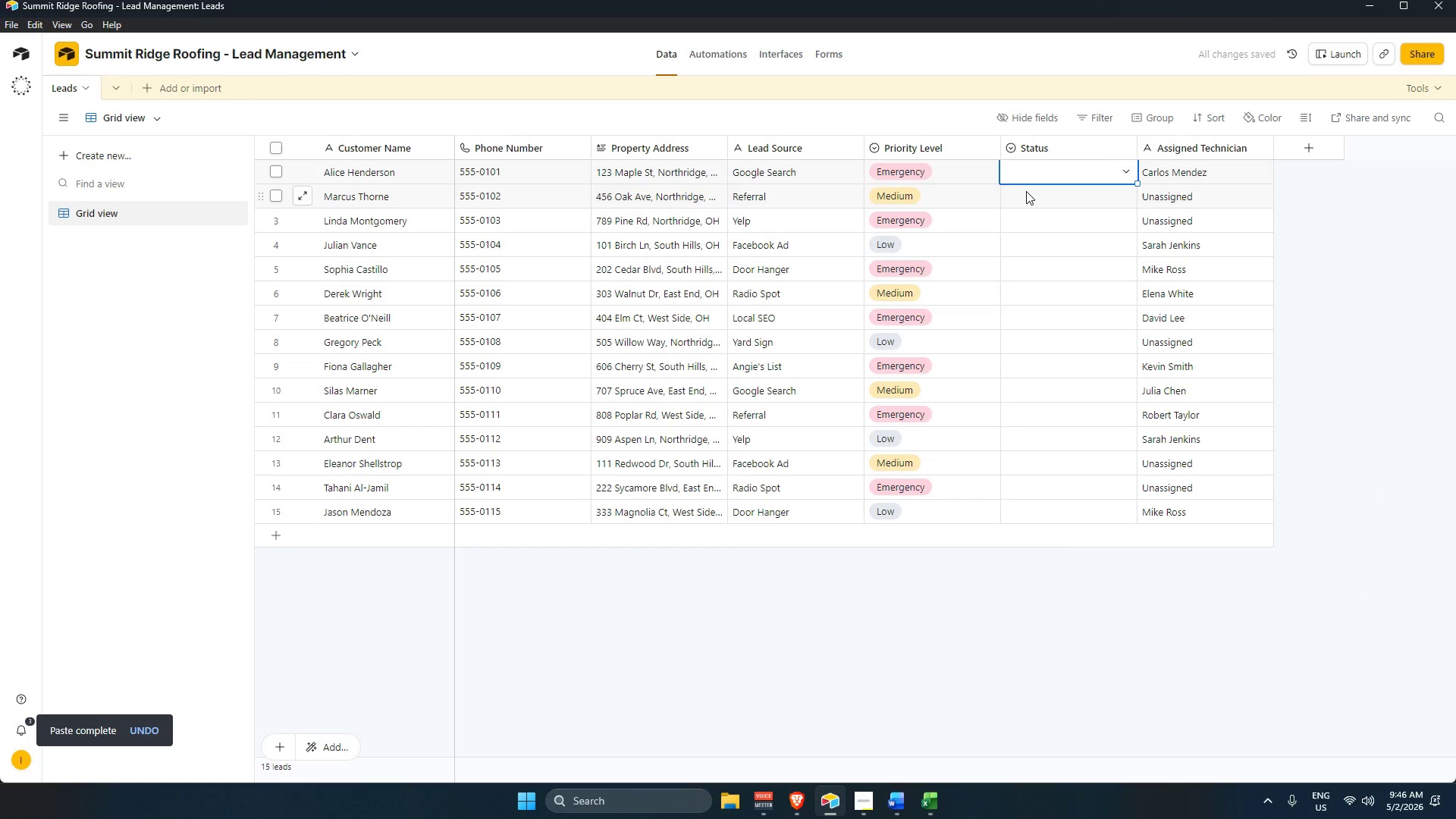 
key(Alt+AltLeft)
 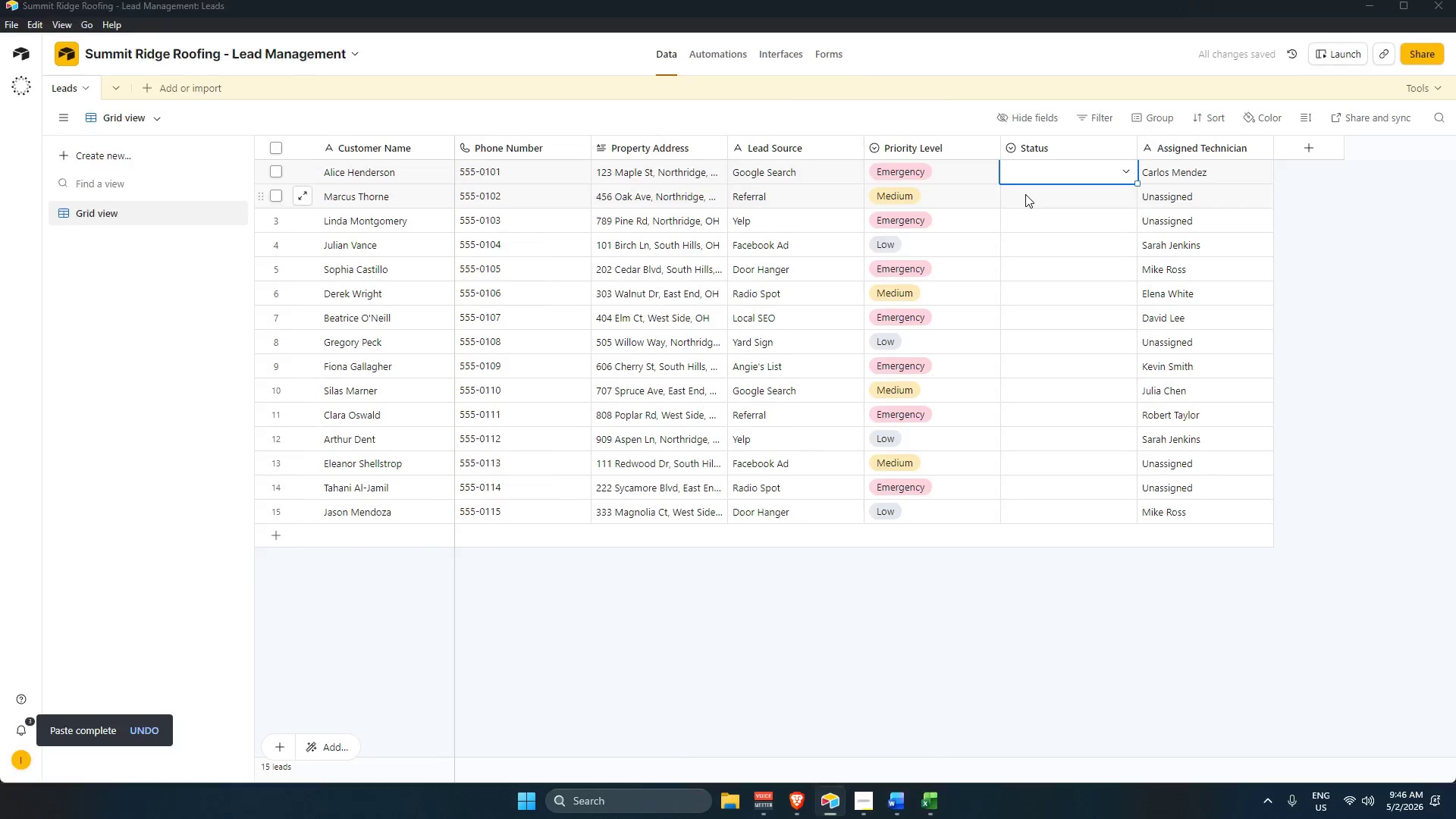 
key(Alt+Tab)
 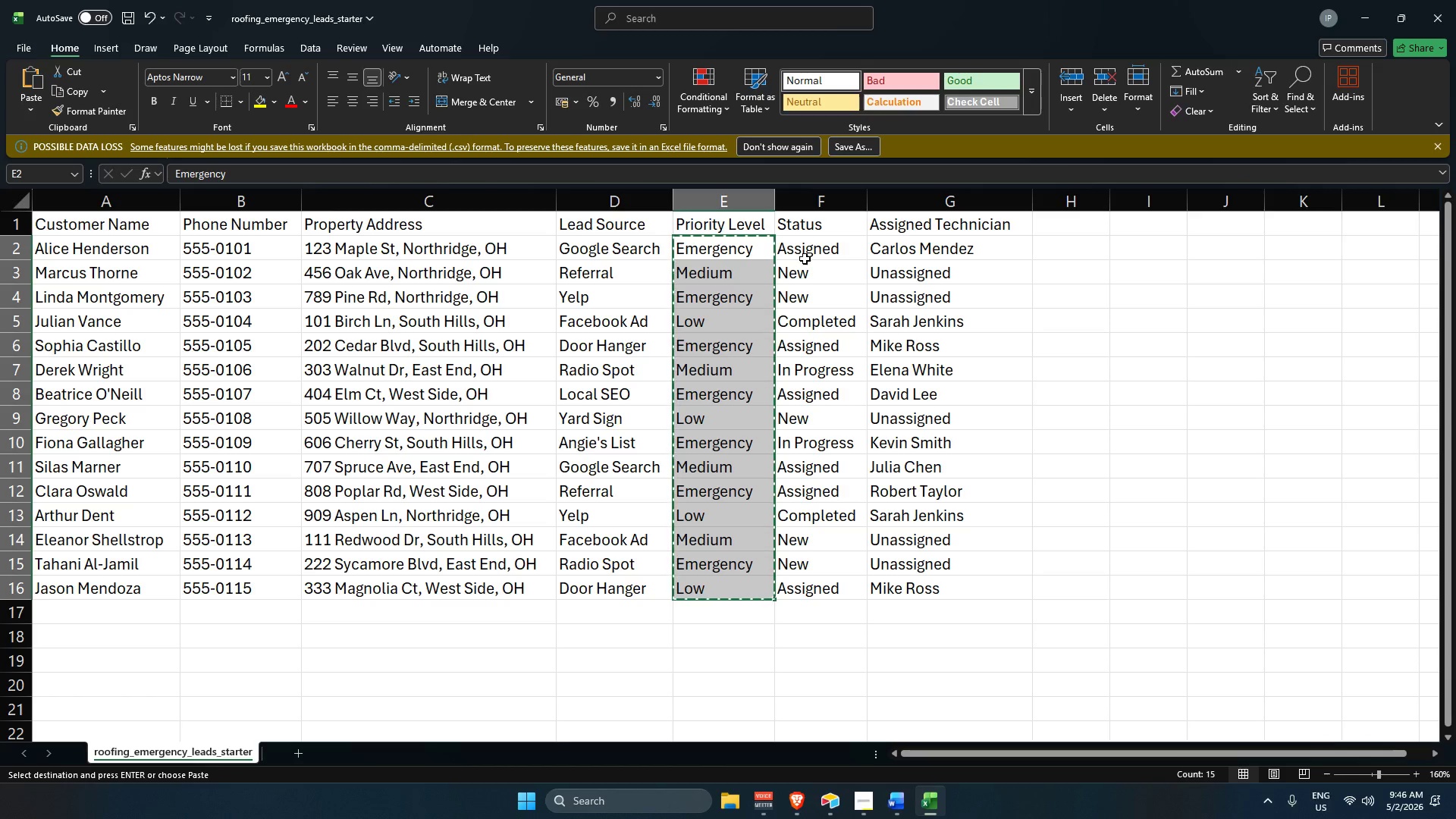 
left_click_drag(start_coordinate=[809, 249], to_coordinate=[852, 593])
 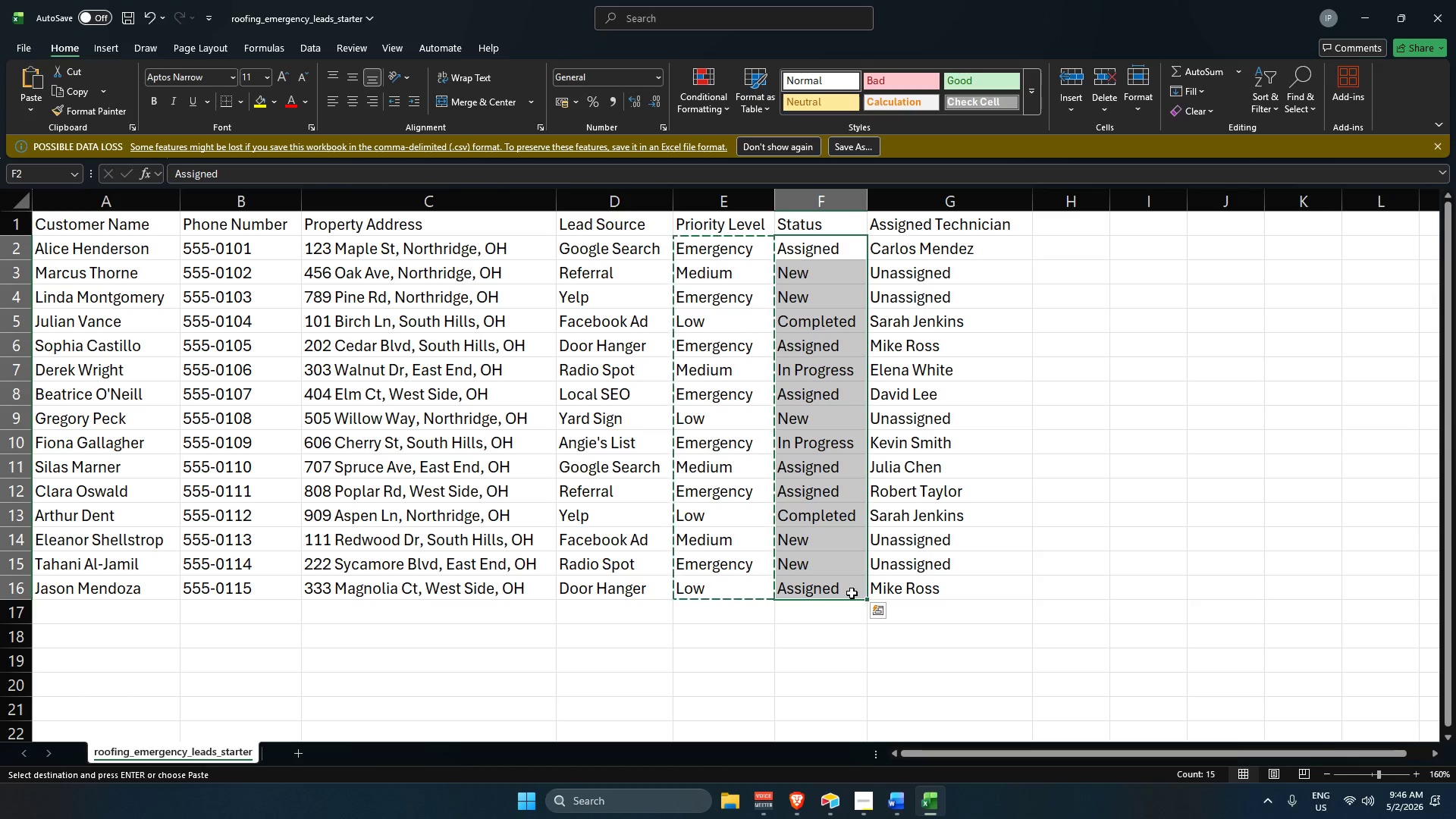 
key(Control+C)
 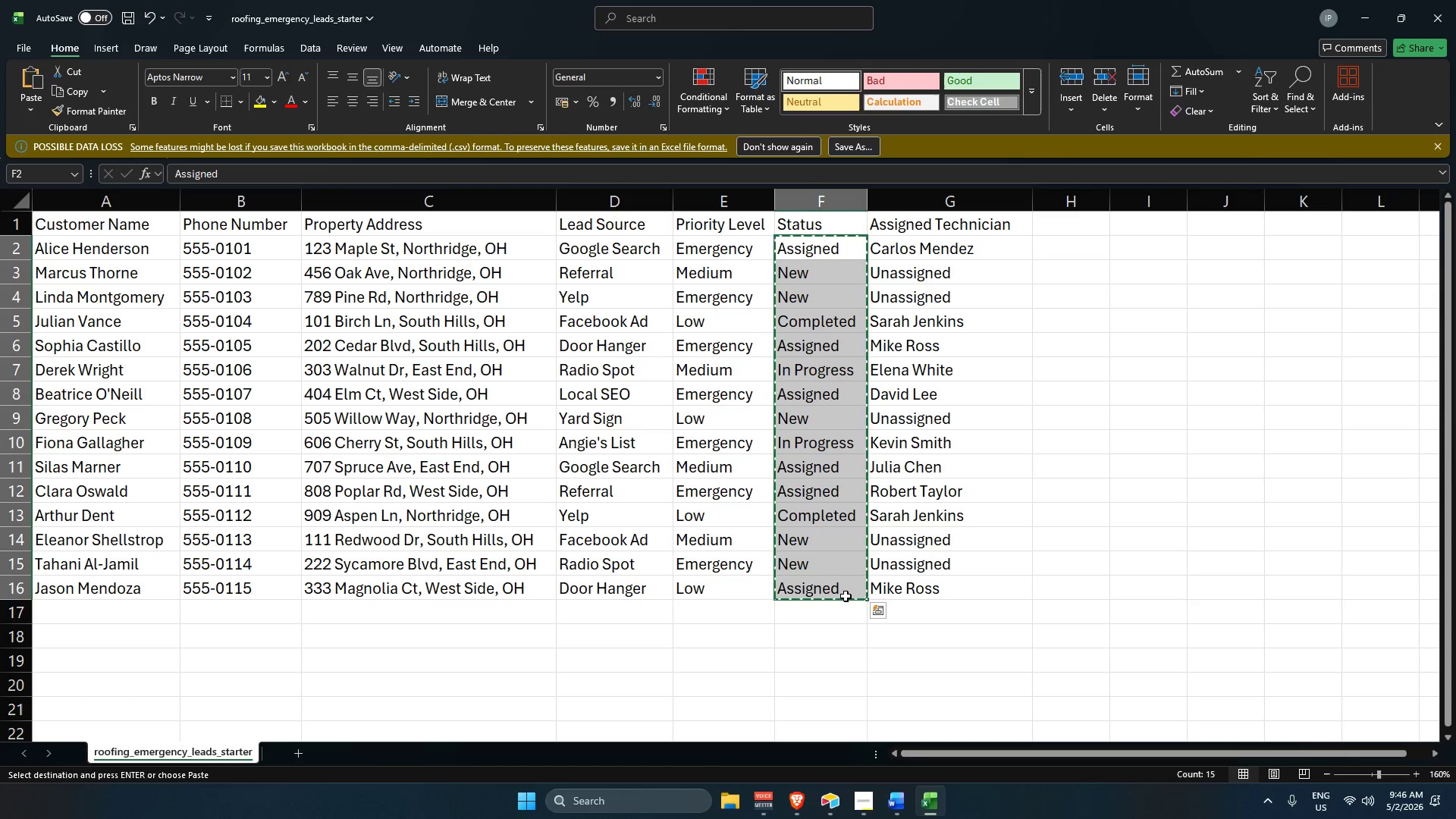 
key(Alt+AltLeft)
 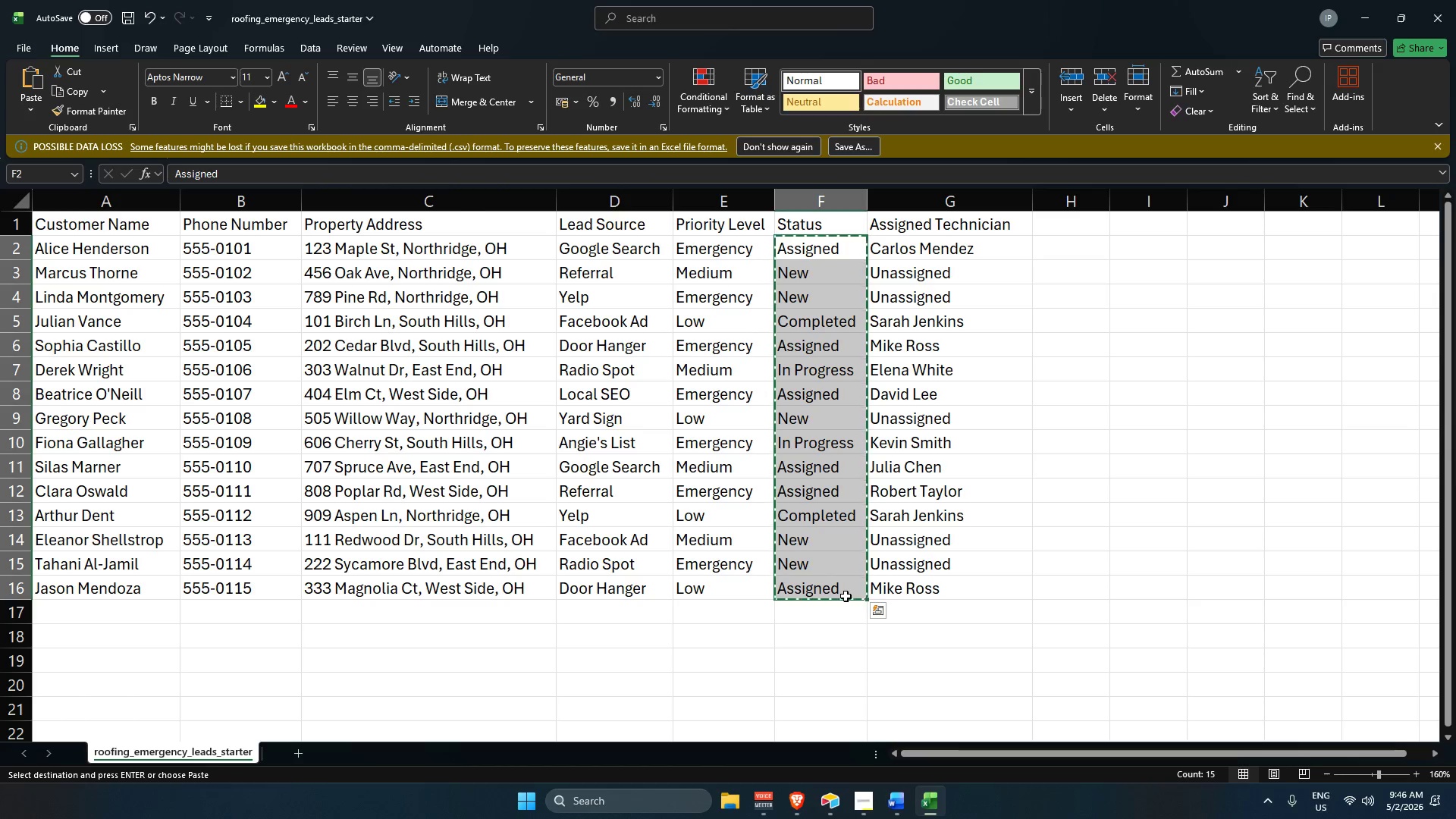 
key(Alt+Tab)
 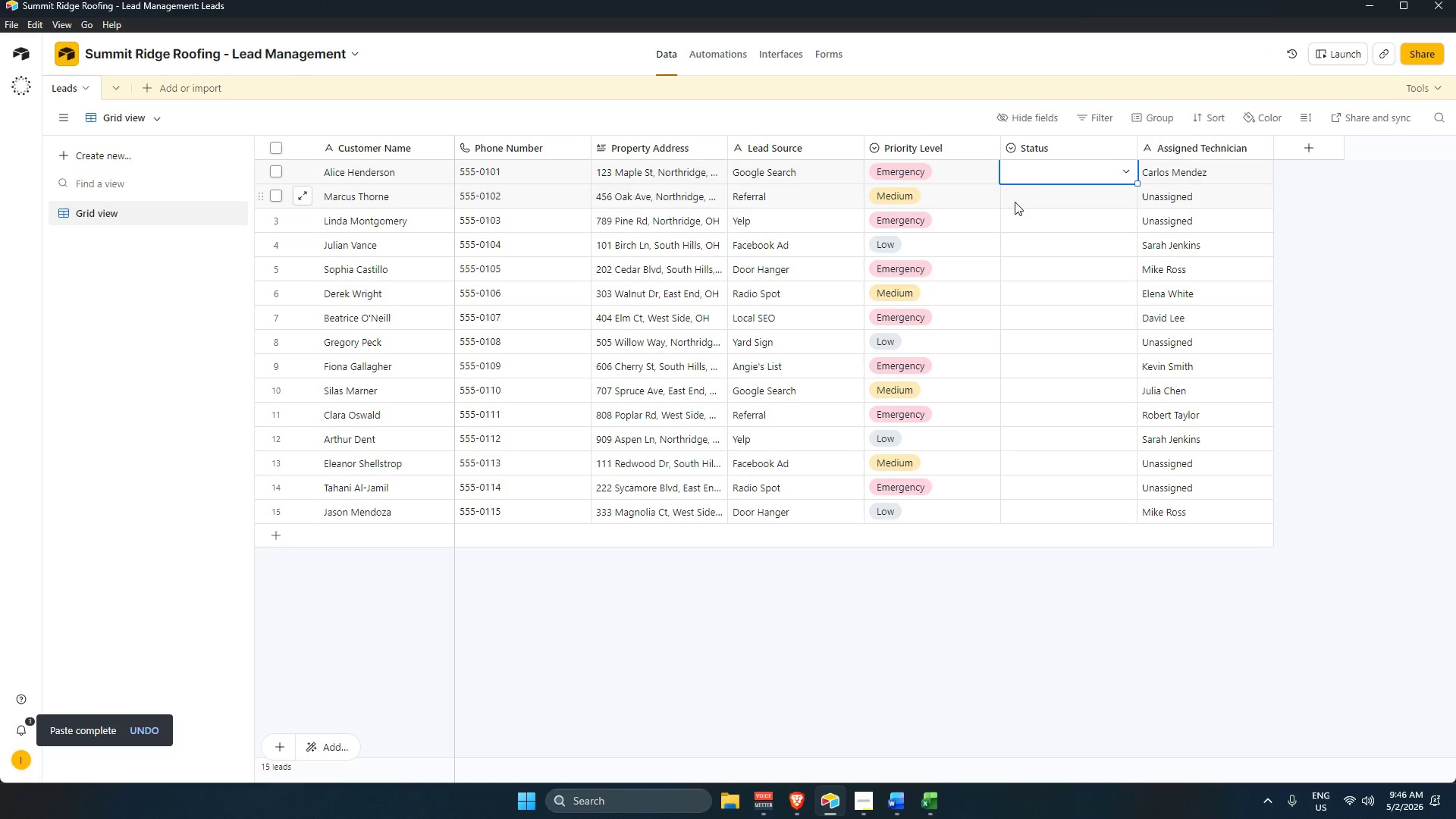 
key(Control+V)
 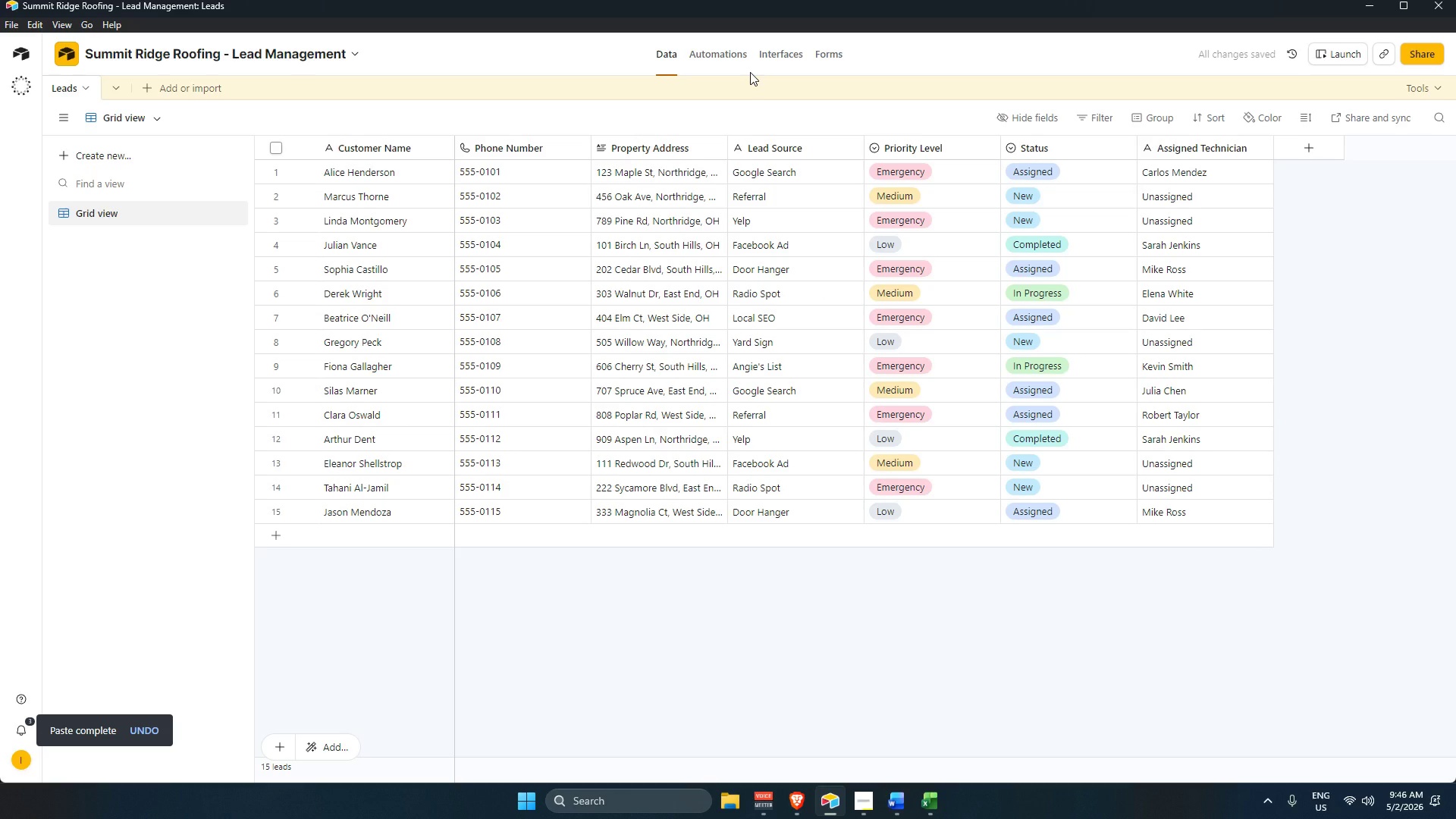 
wait(5.08)
 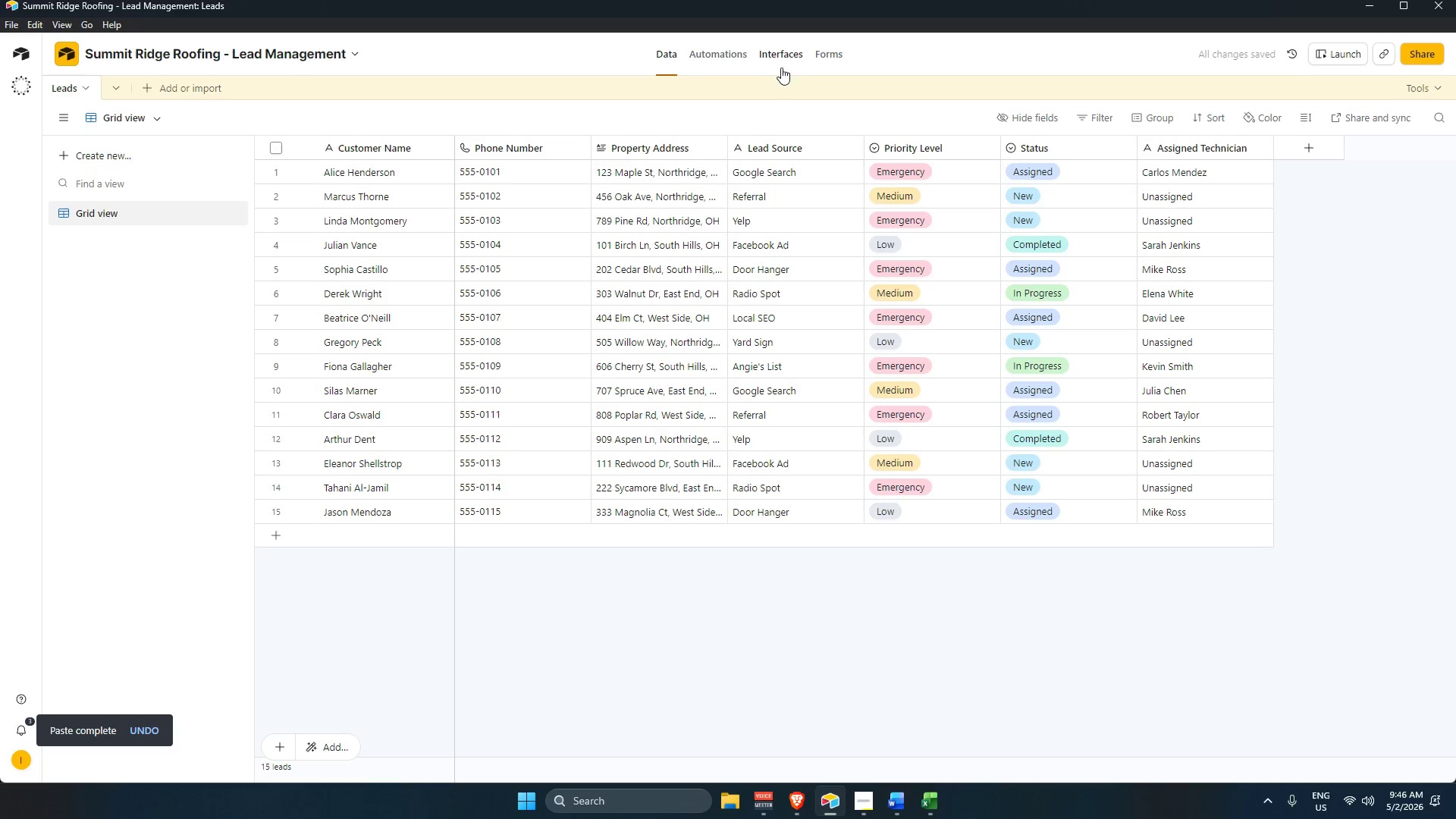 
double_click([781, 52])
 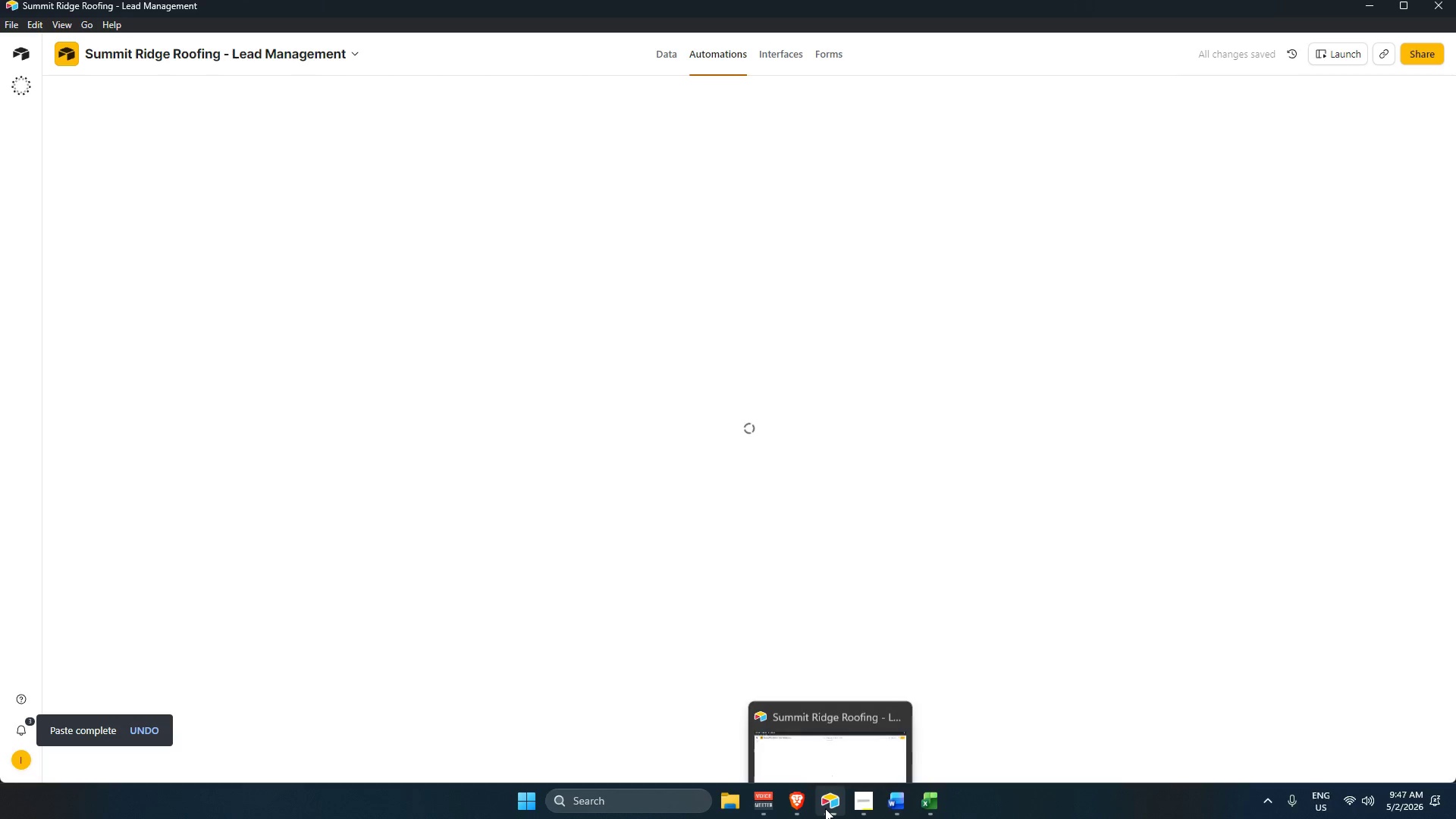 
mouse_move([887, 805])
 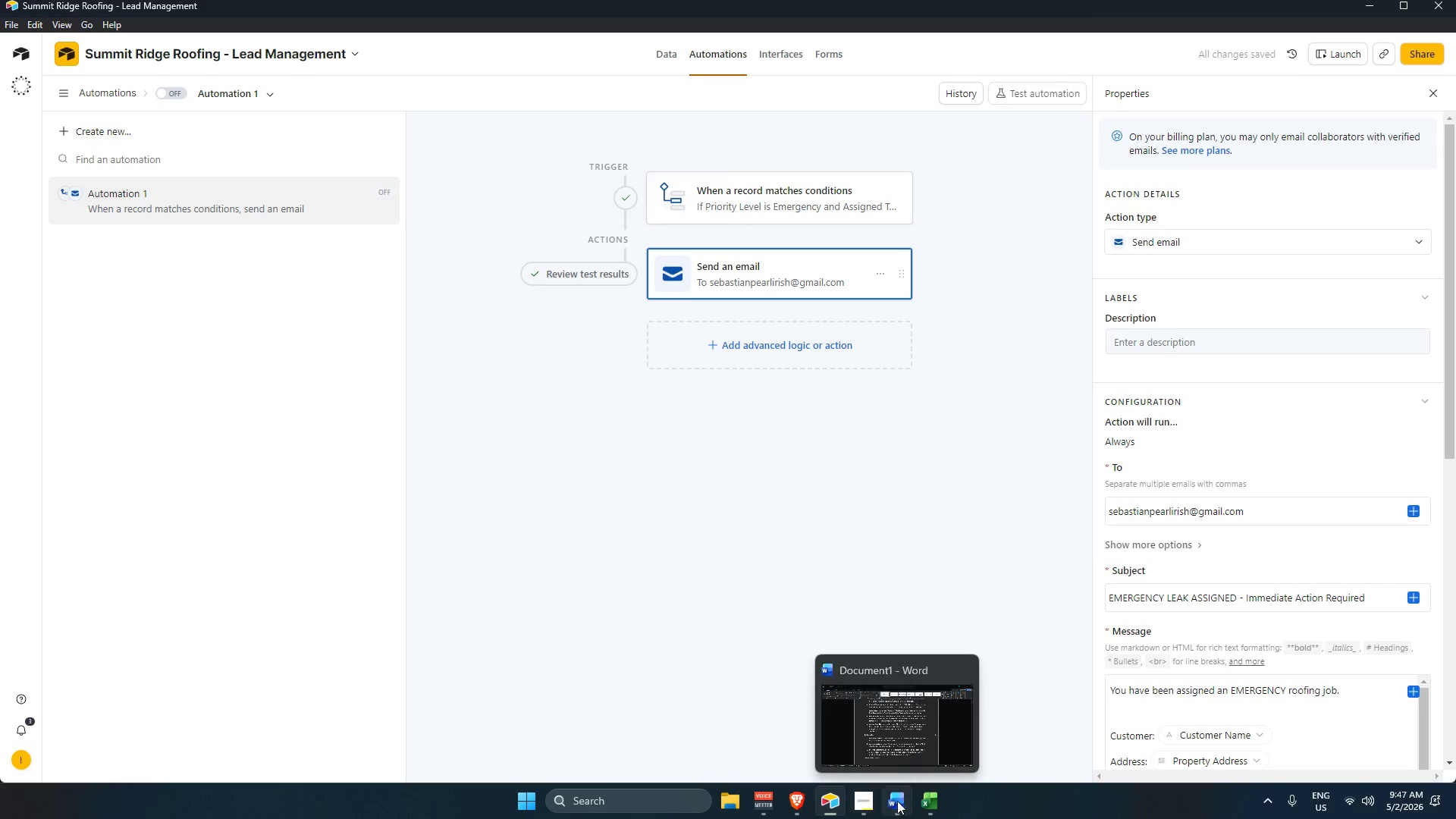 
left_click([897, 801])
 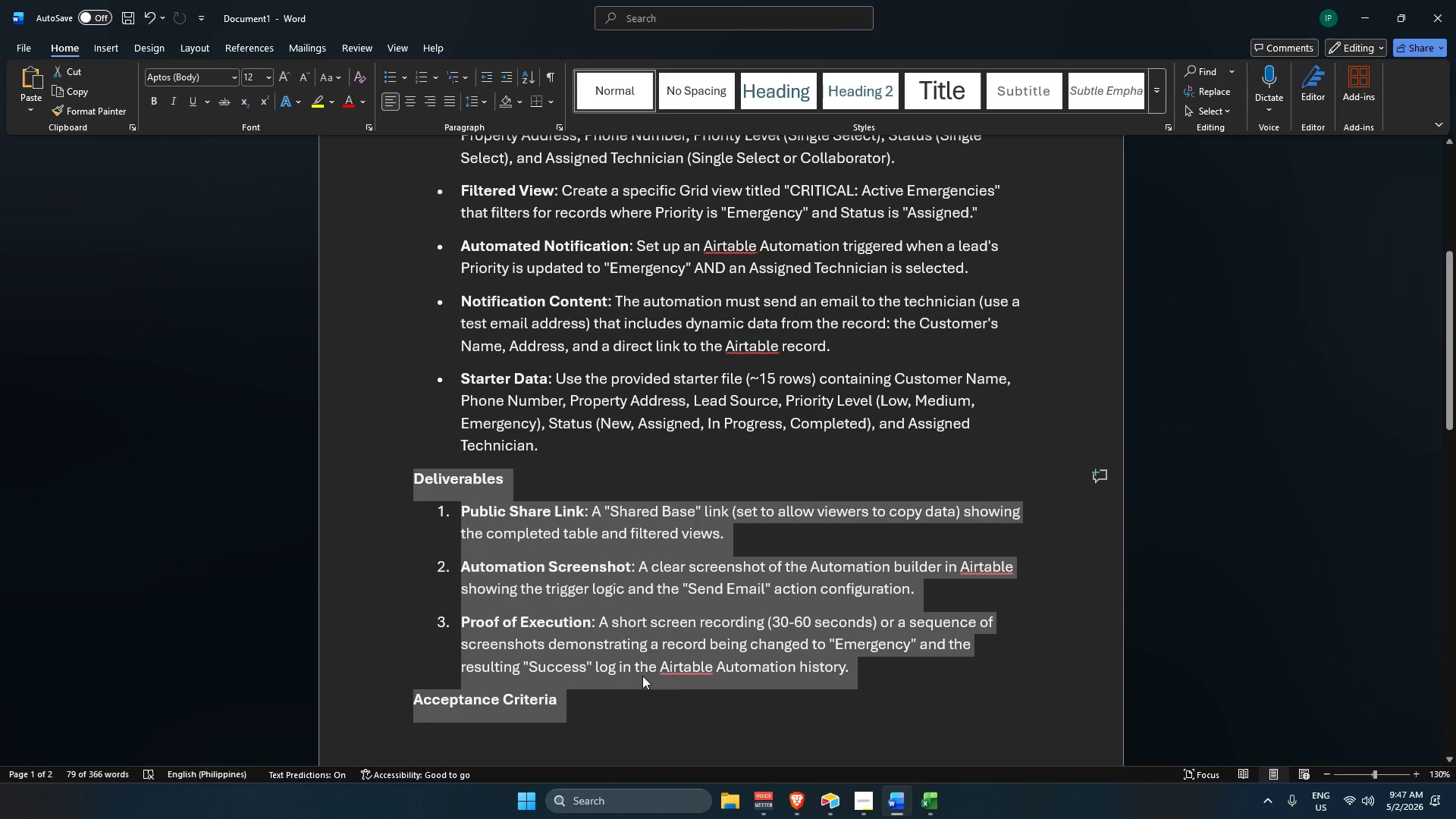 
wait(16.81)
 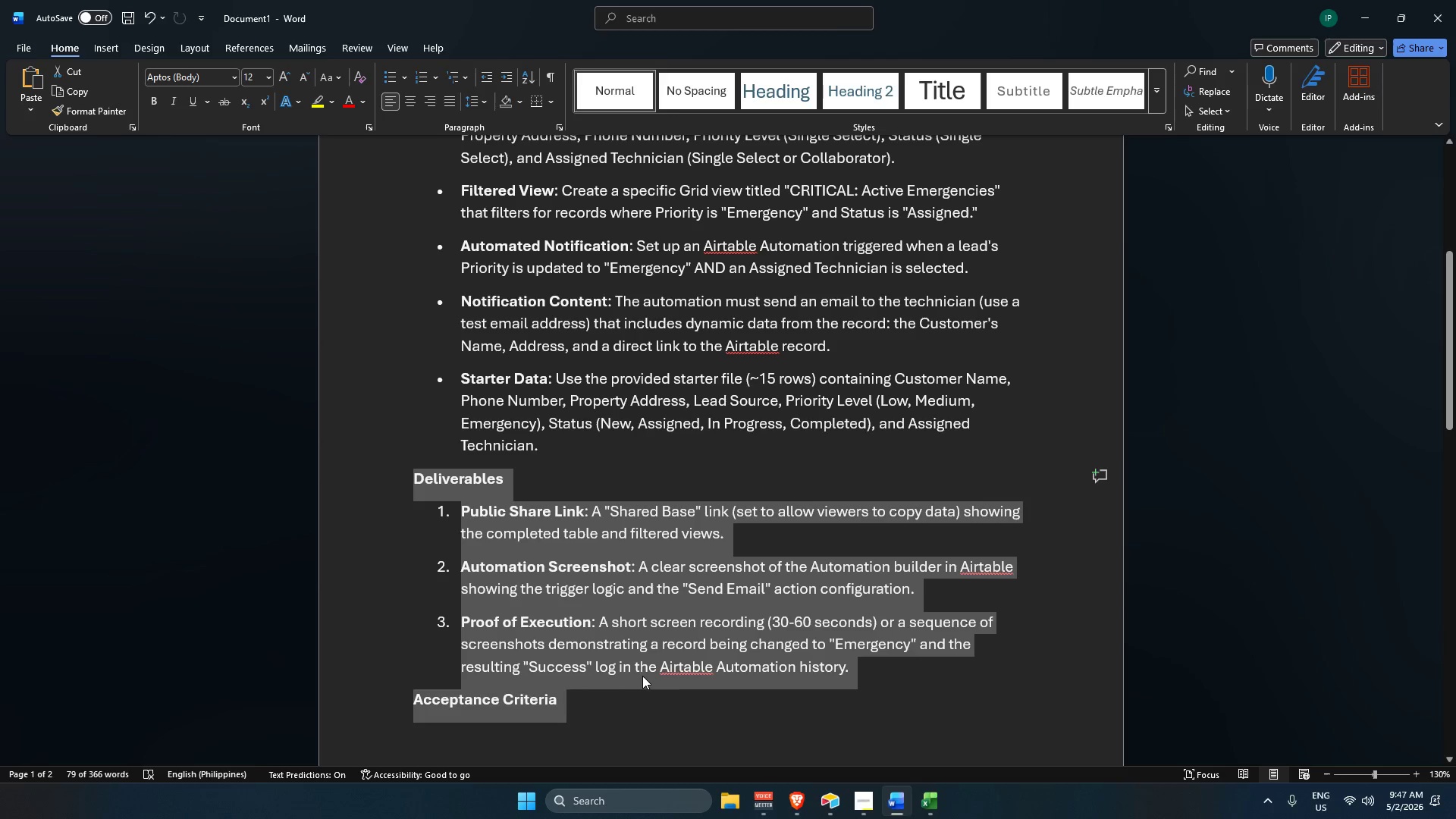 
left_click([795, 678])
 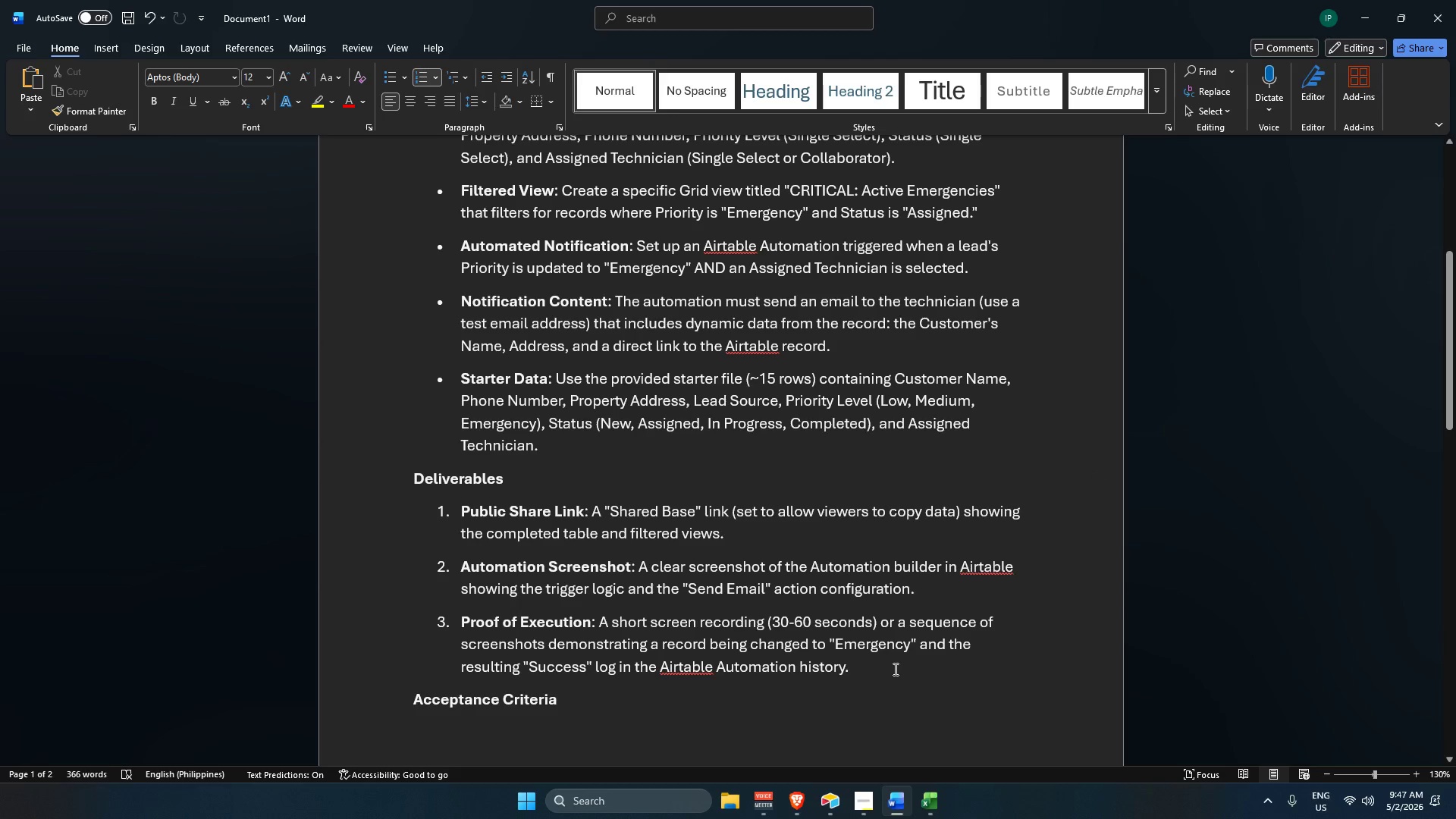 
left_click([894, 669])
 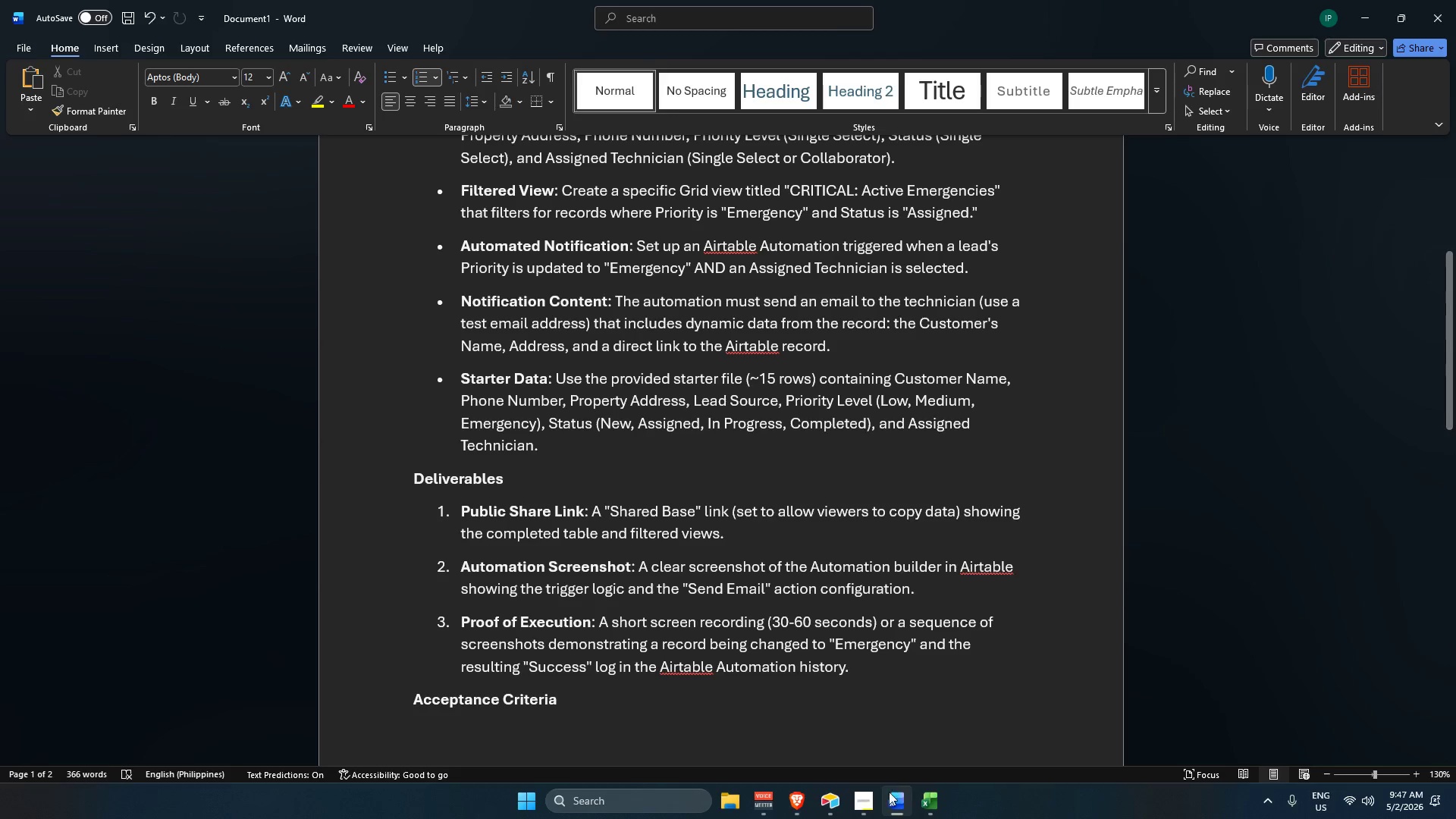 
wait(5.97)
 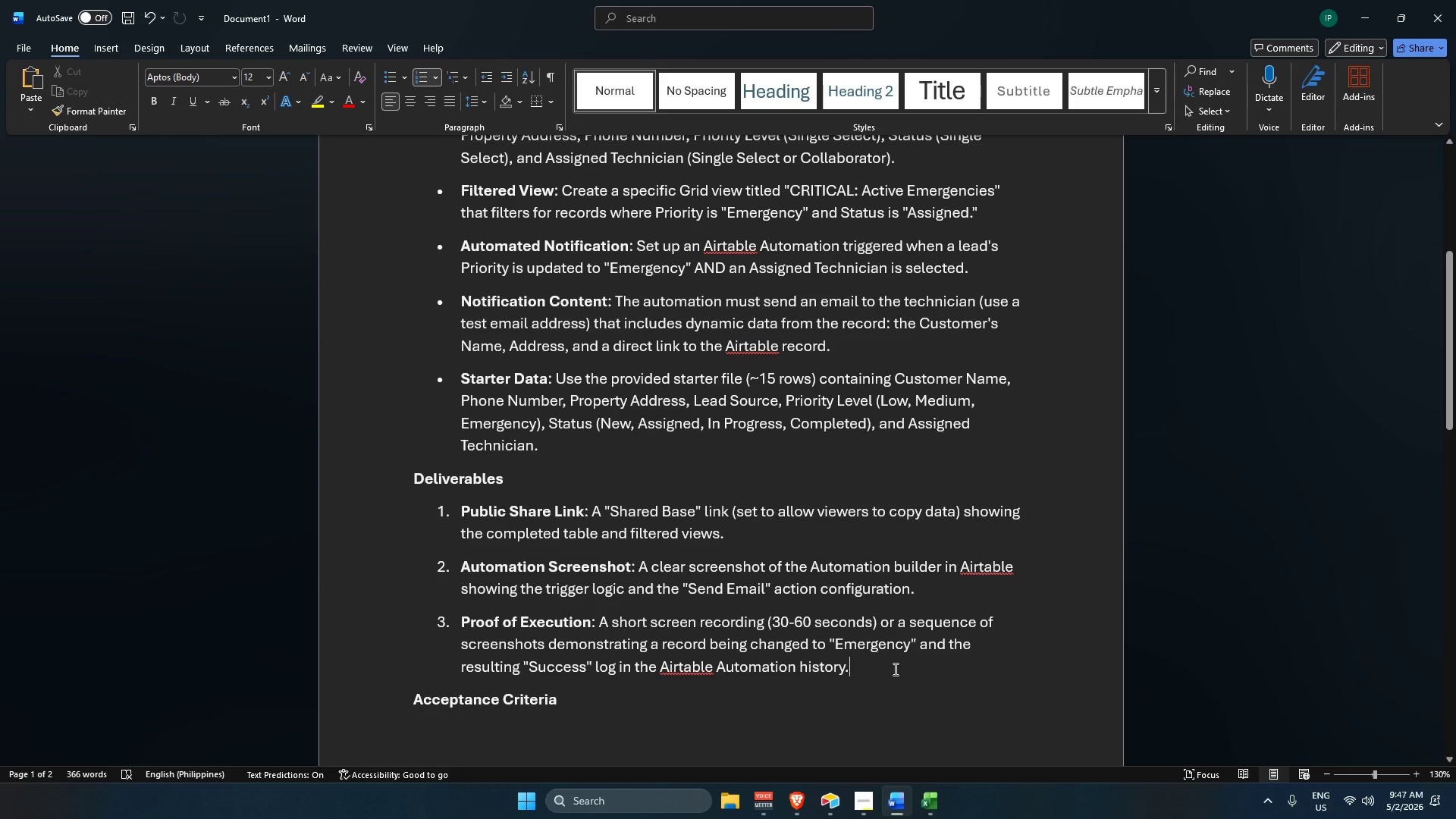 
left_click([865, 810])